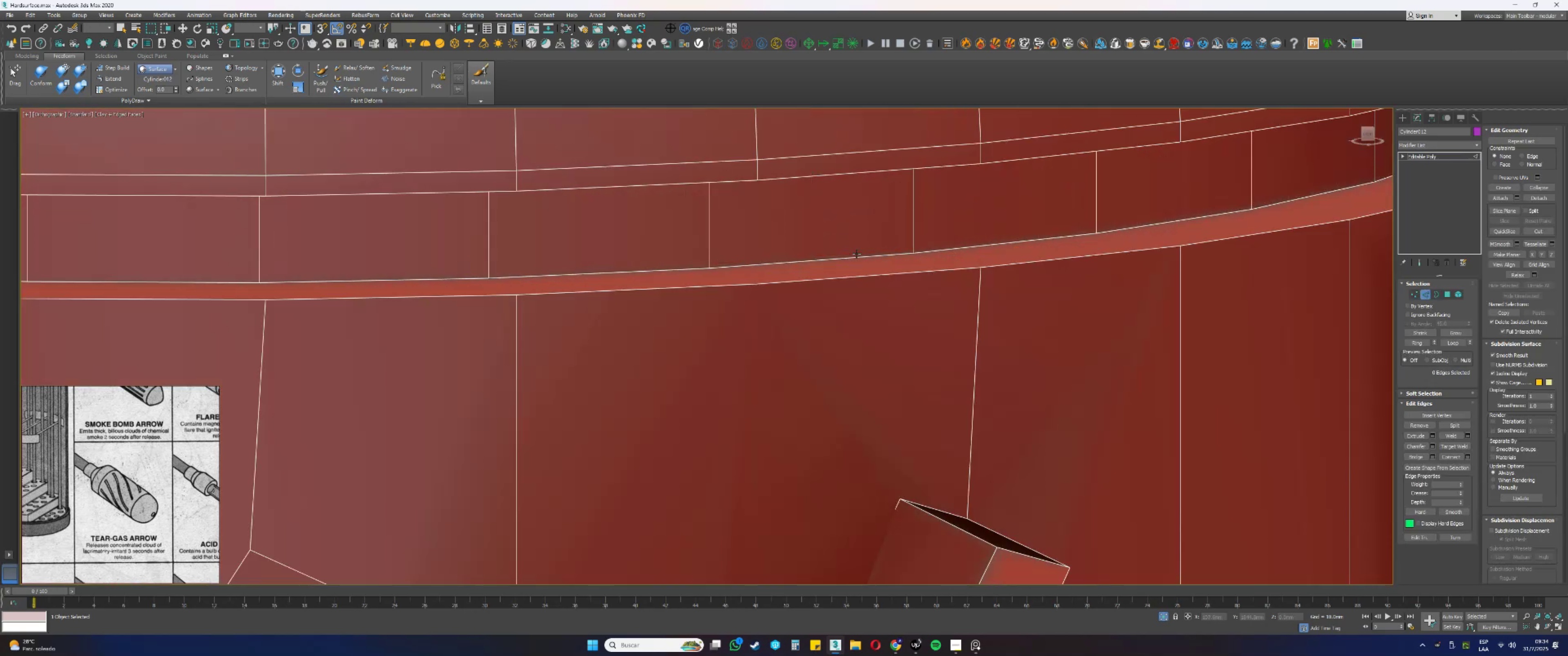 
scroll: coordinate [856, 254], scroll_direction: down, amount: 9.0
 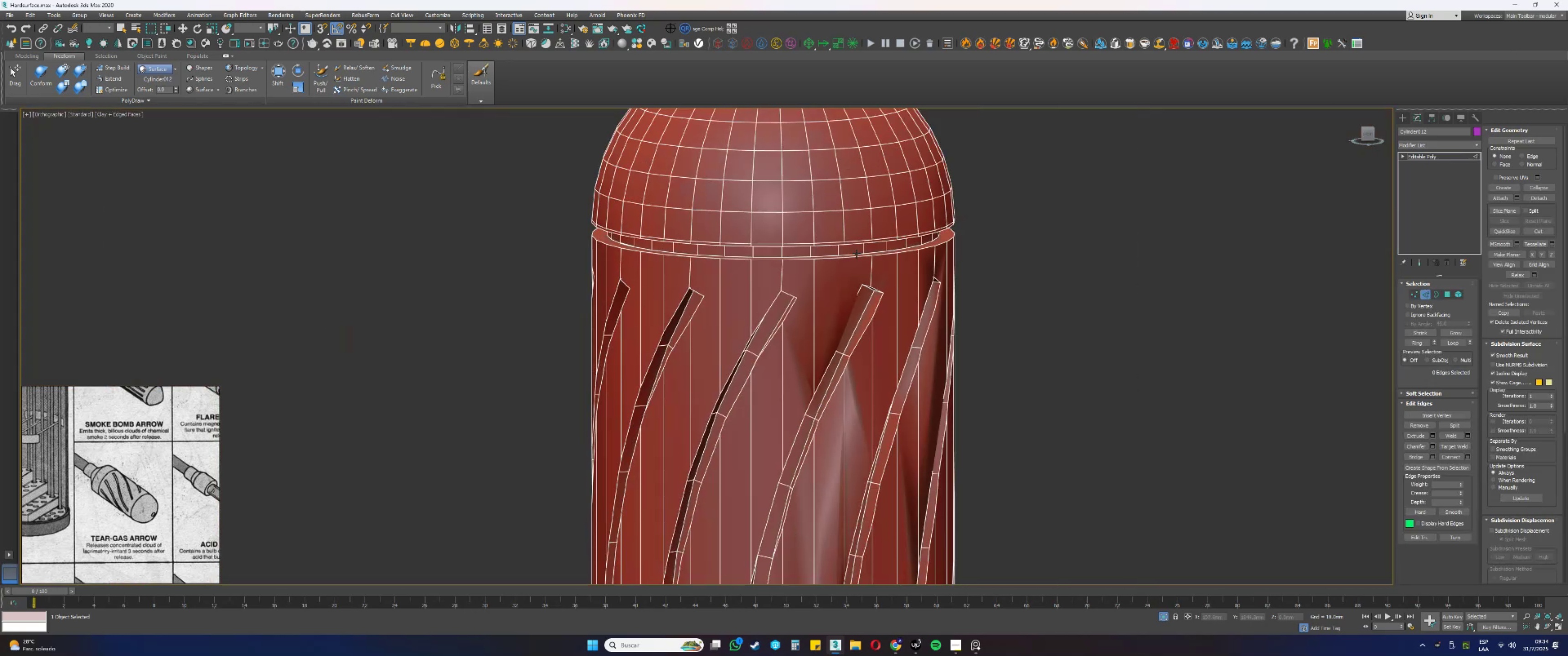 
key(4)
 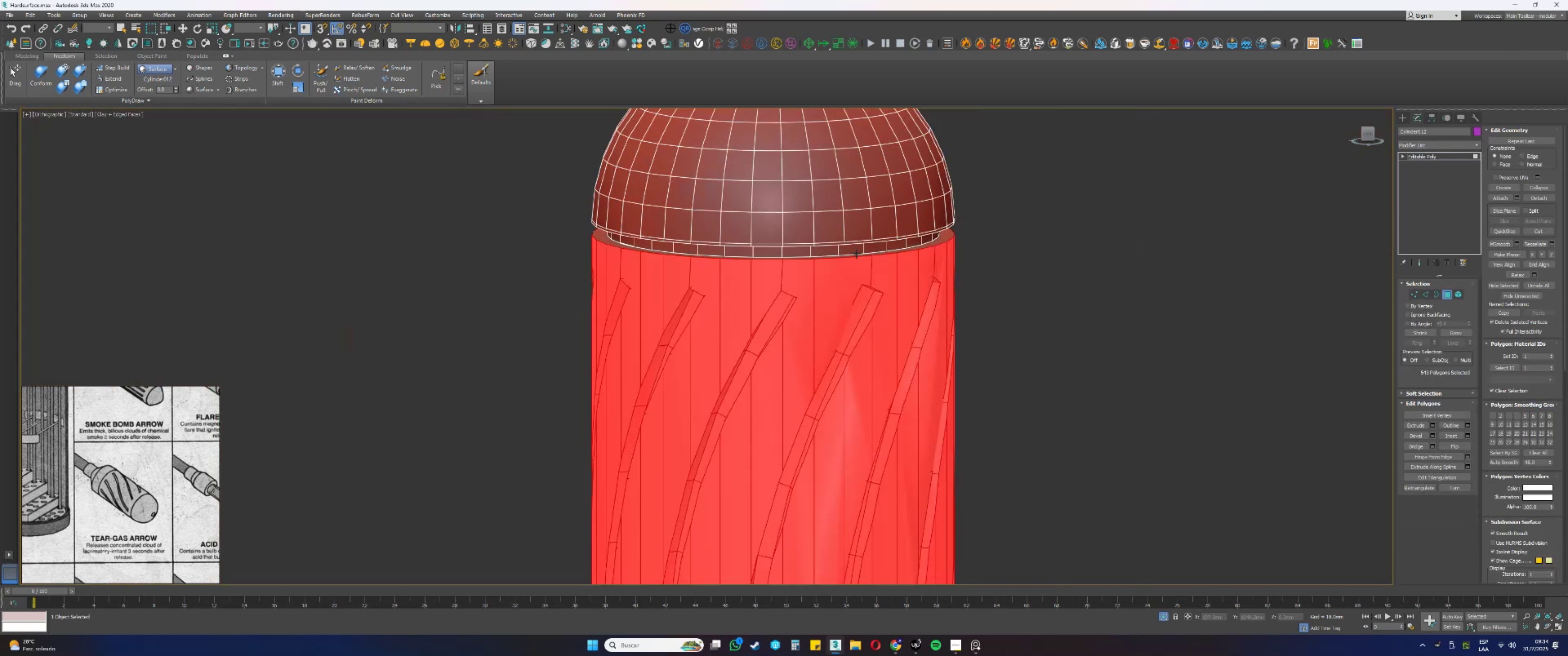 
hold_key(key=AltLeft, duration=1.52)
 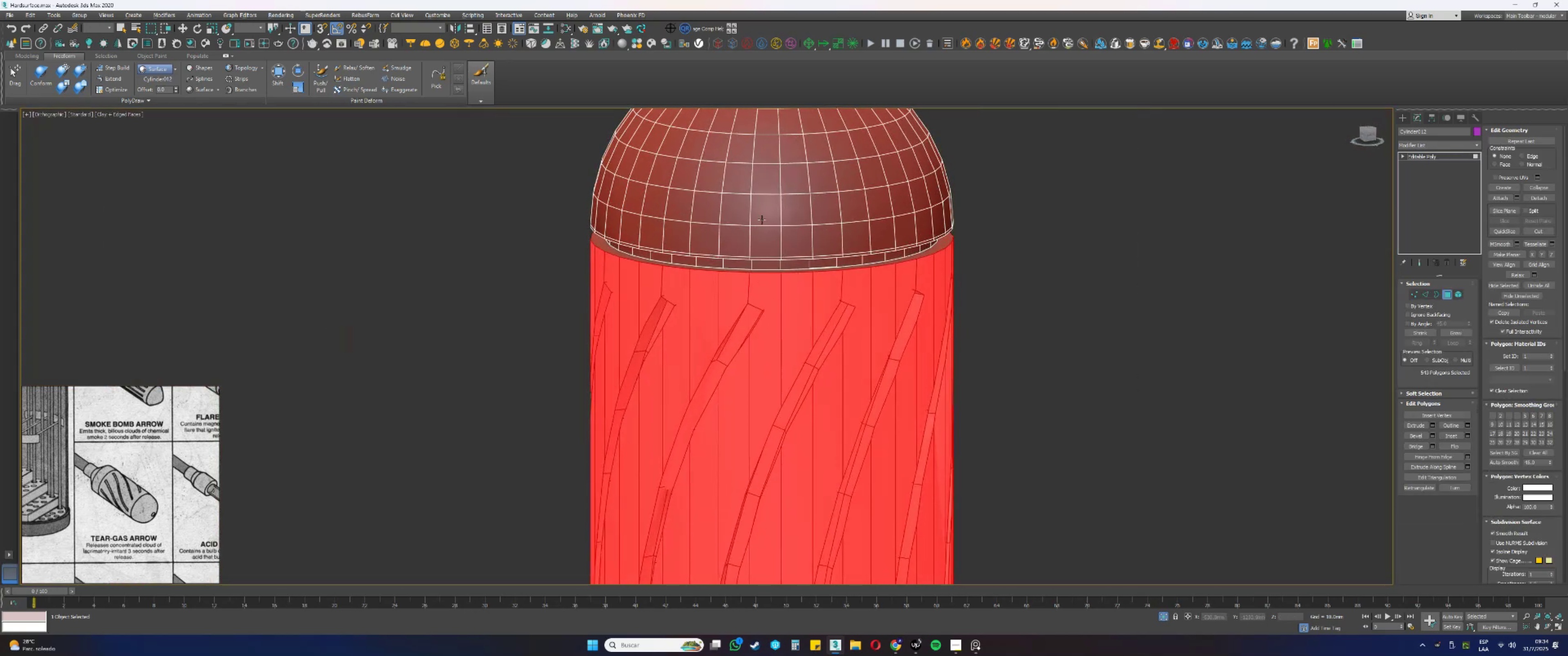 
scroll: coordinate [782, 213], scroll_direction: down, amount: 3.0
 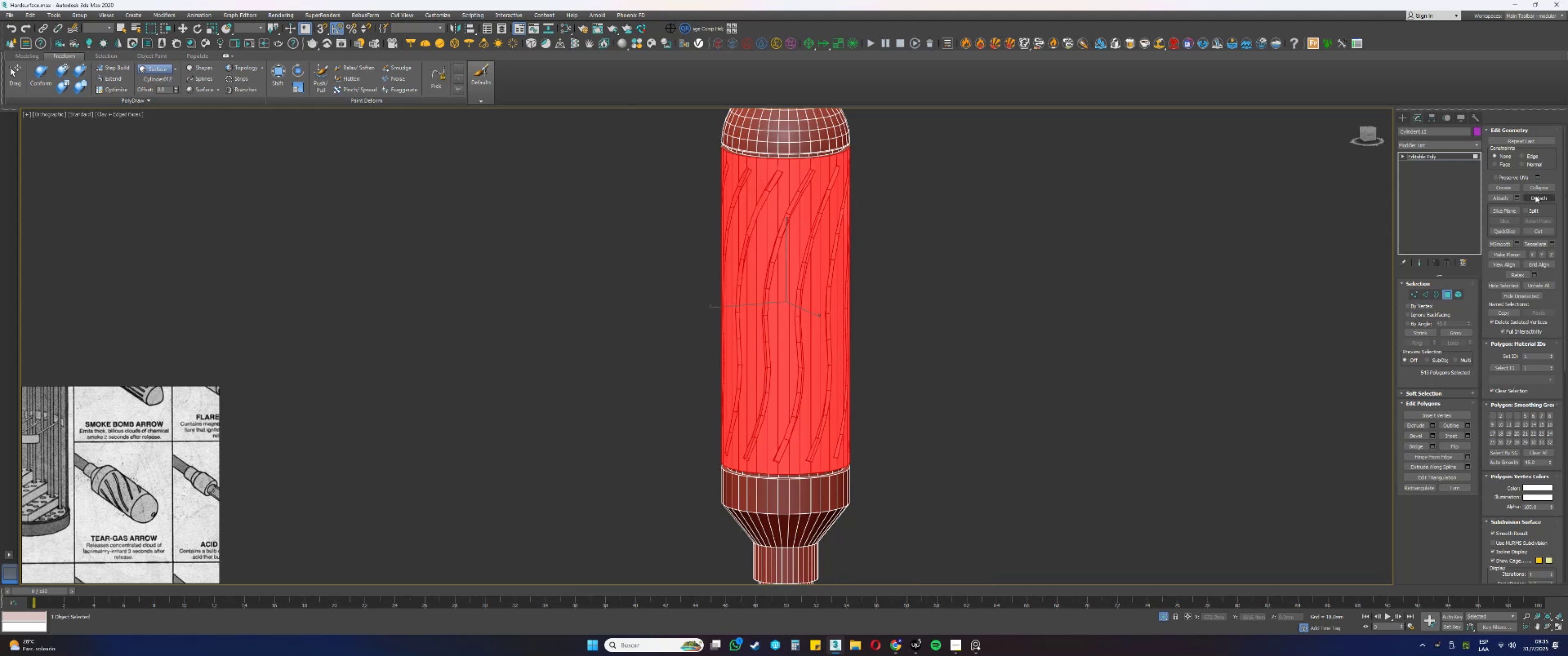 
left_click([1535, 195])
 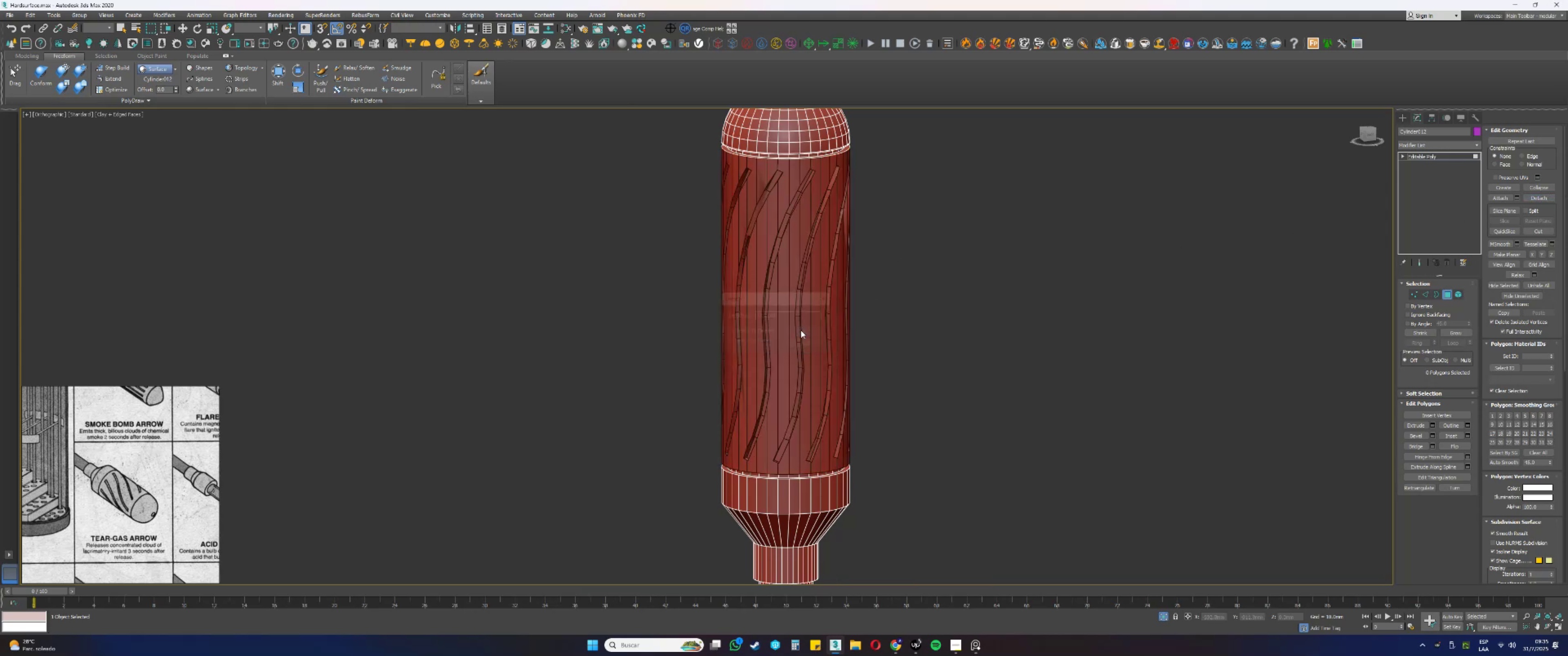 
key(4)
 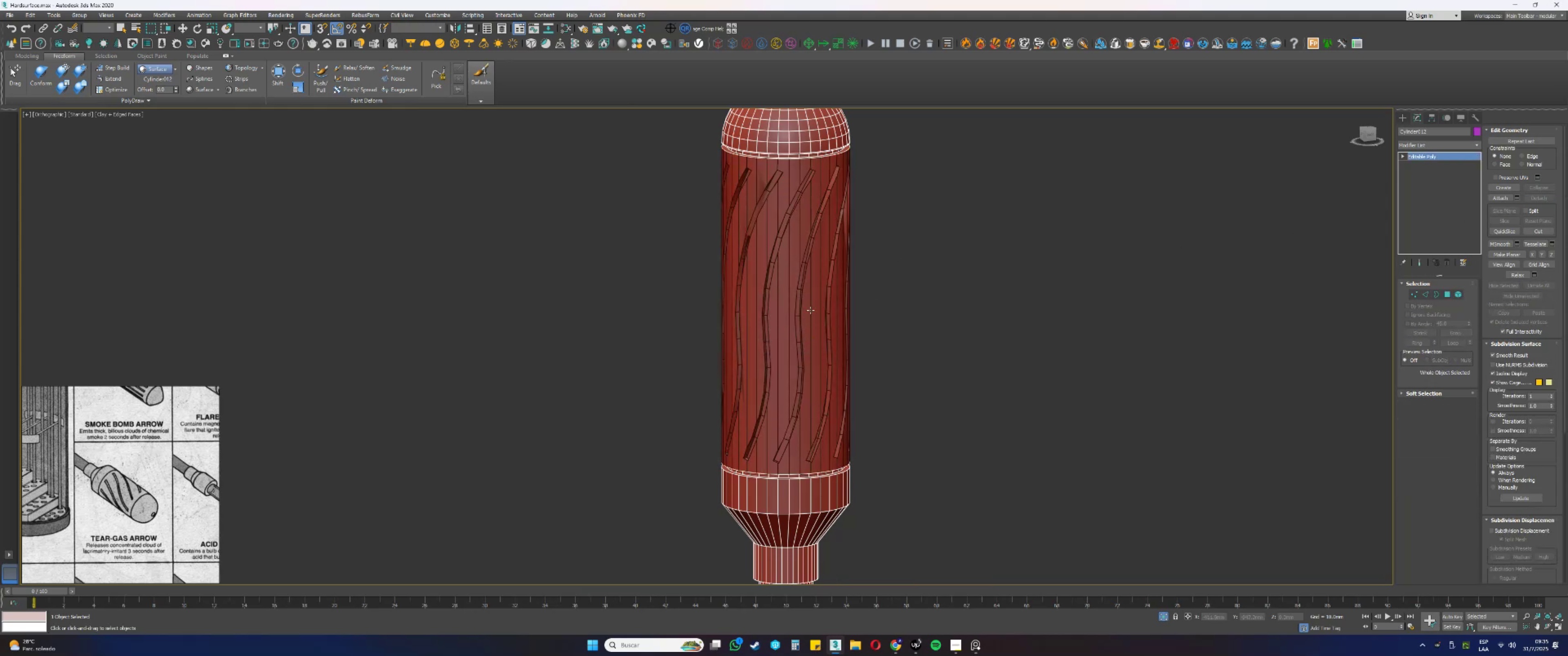 
left_click([808, 298])
 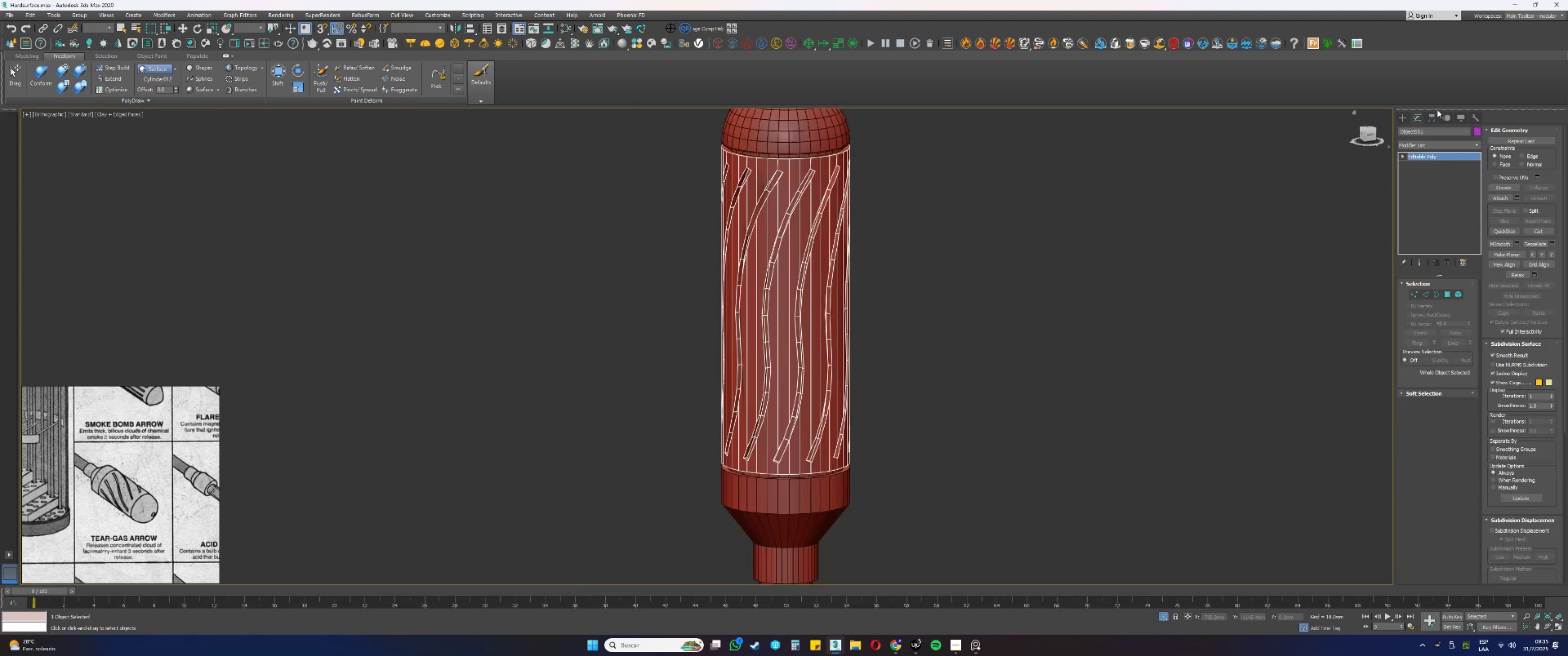 
left_click([1431, 119])
 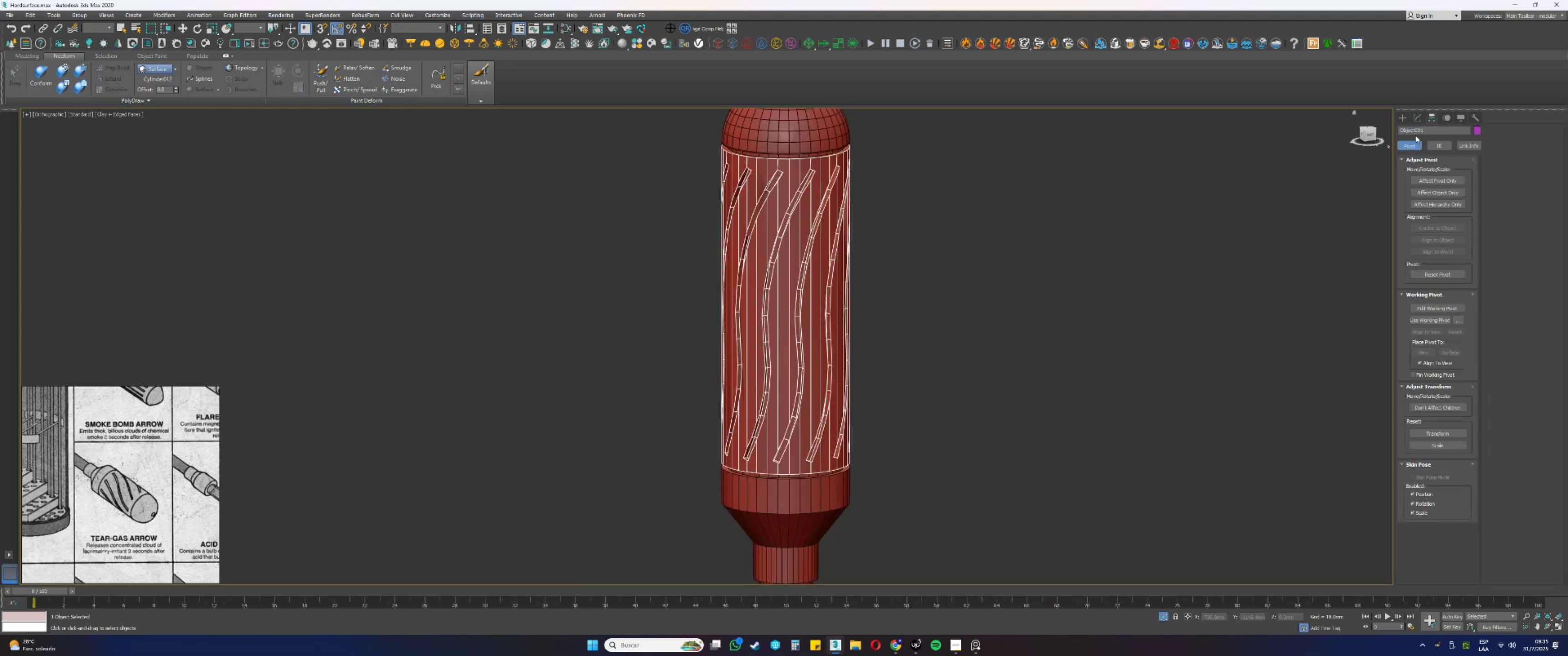 
key(W)
 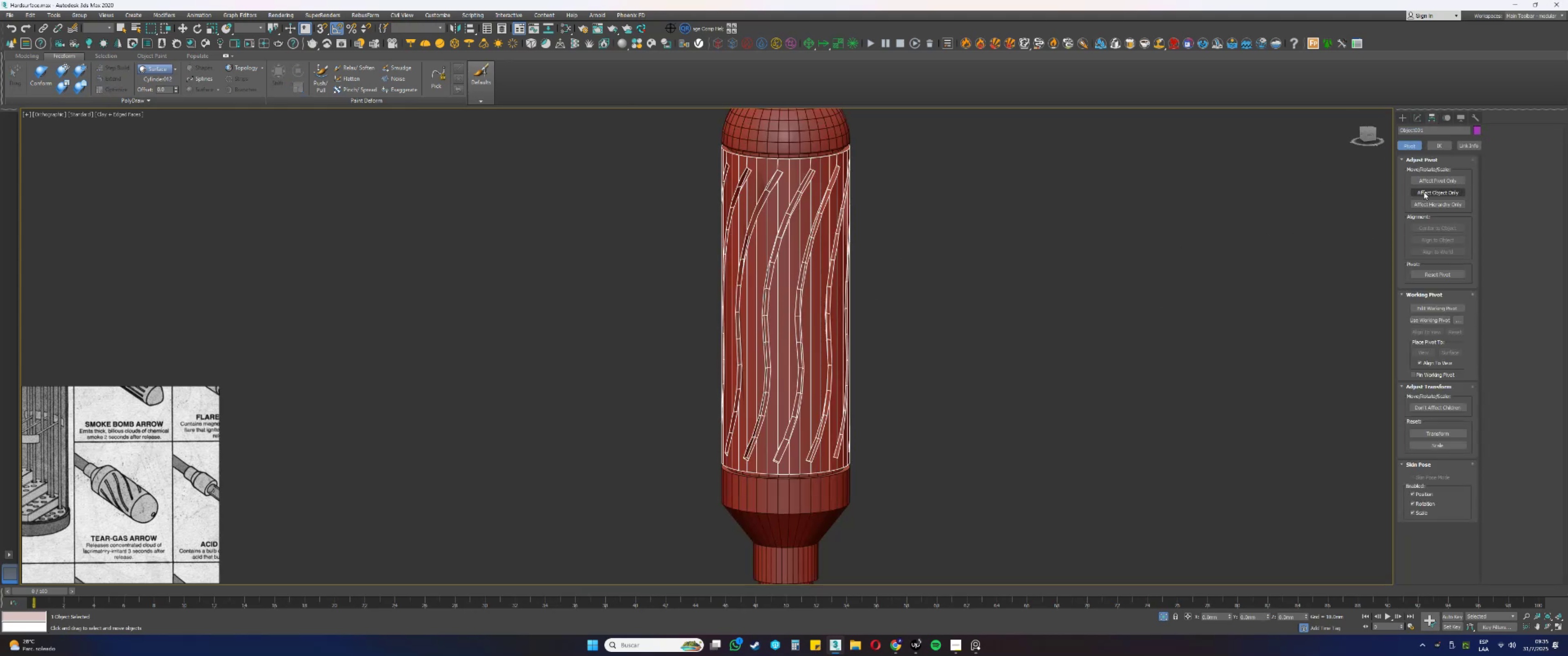 
left_click([1421, 116])
 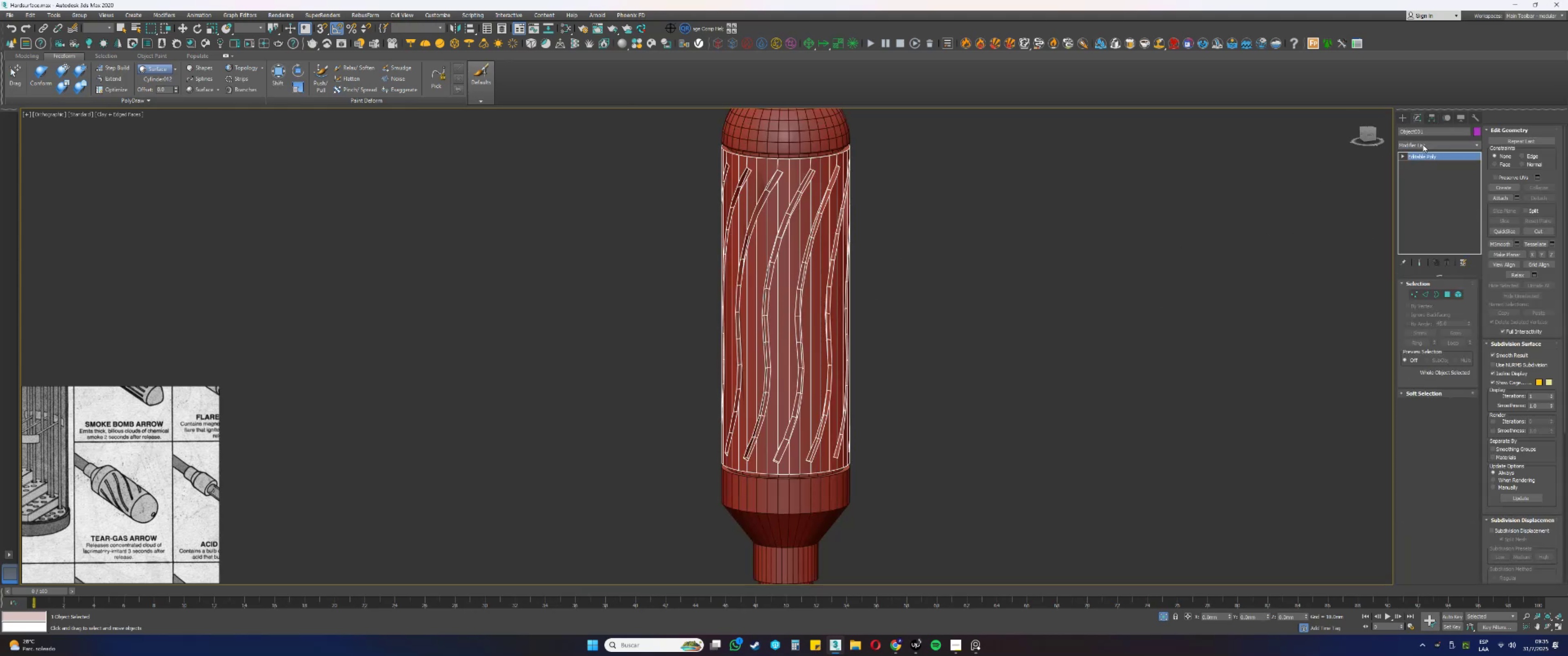 
type(sssss)
 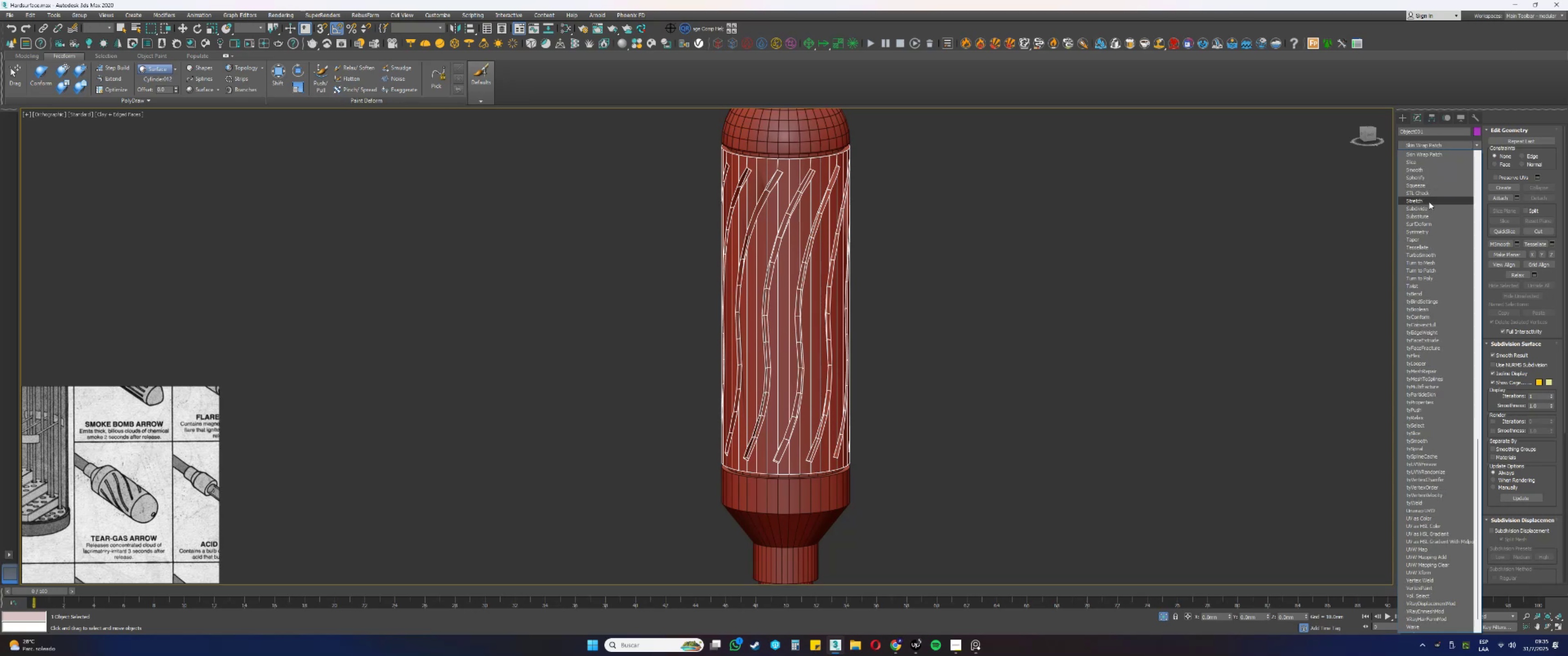 
left_click([1415, 233])
 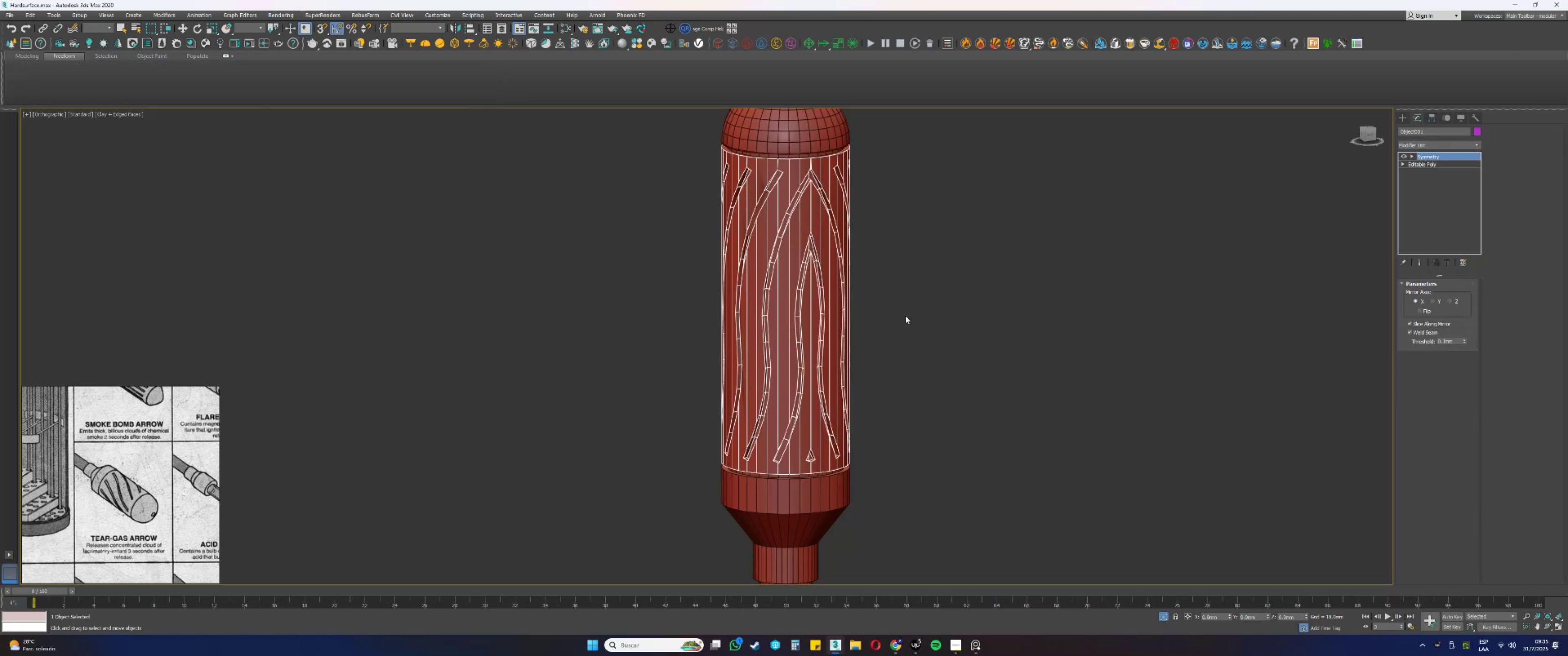 
hold_key(key=AltLeft, duration=0.62)
 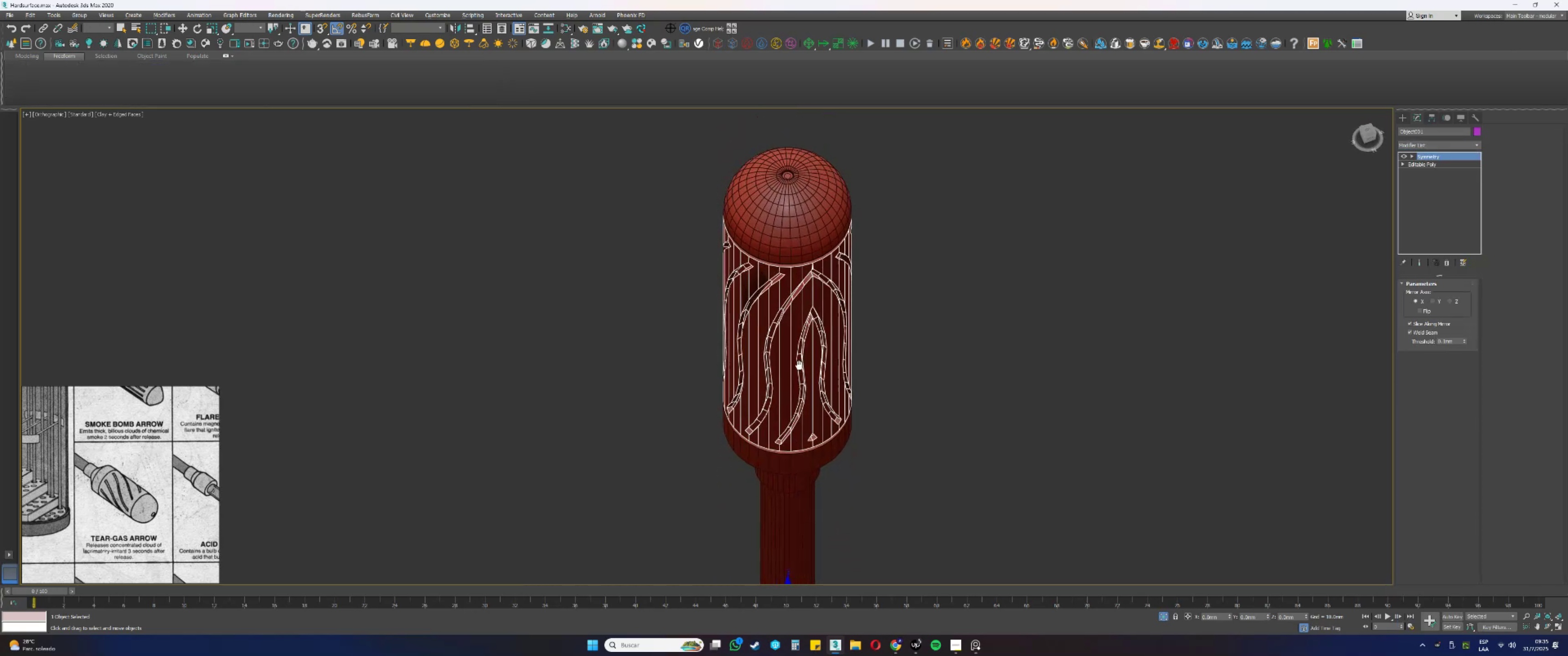 
type([F3]tz1e)
 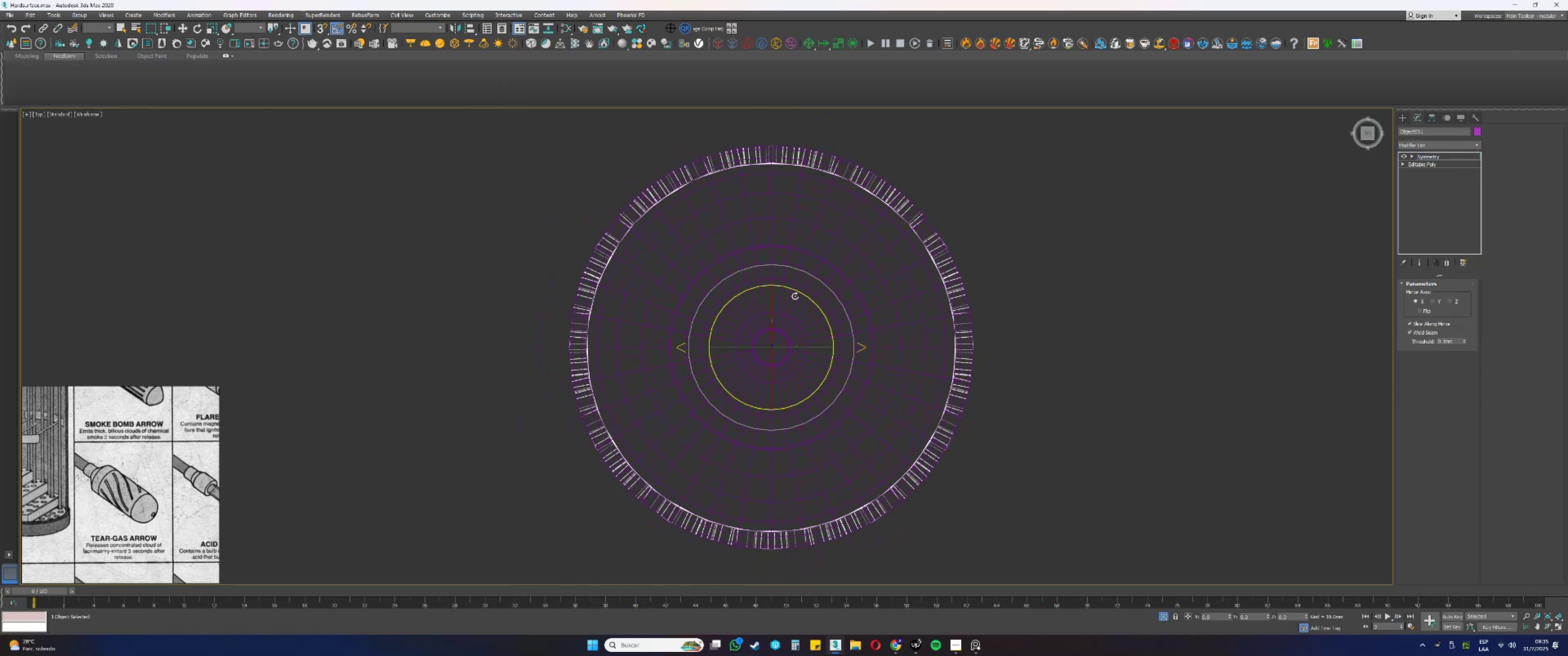 
hold_key(key=AltLeft, duration=0.5)
 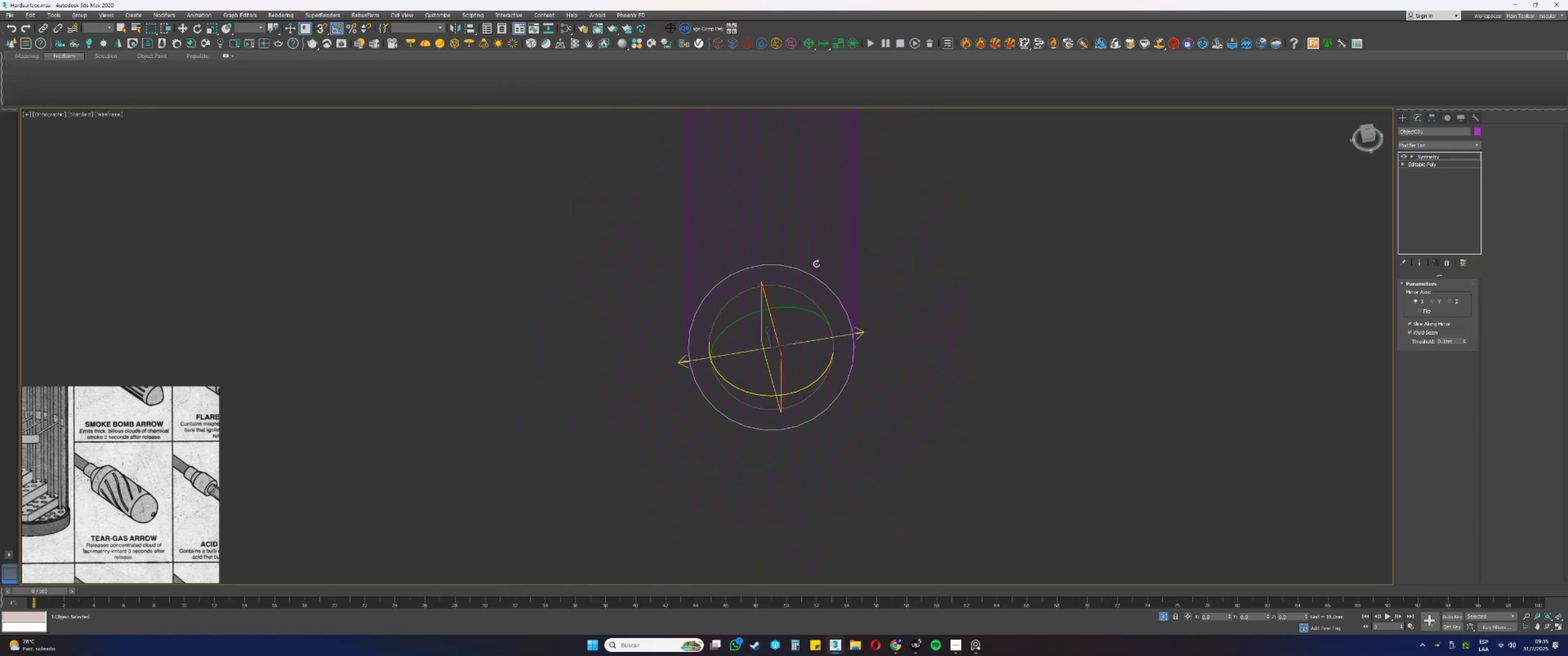 
scroll: coordinate [823, 286], scroll_direction: down, amount: 2.0
 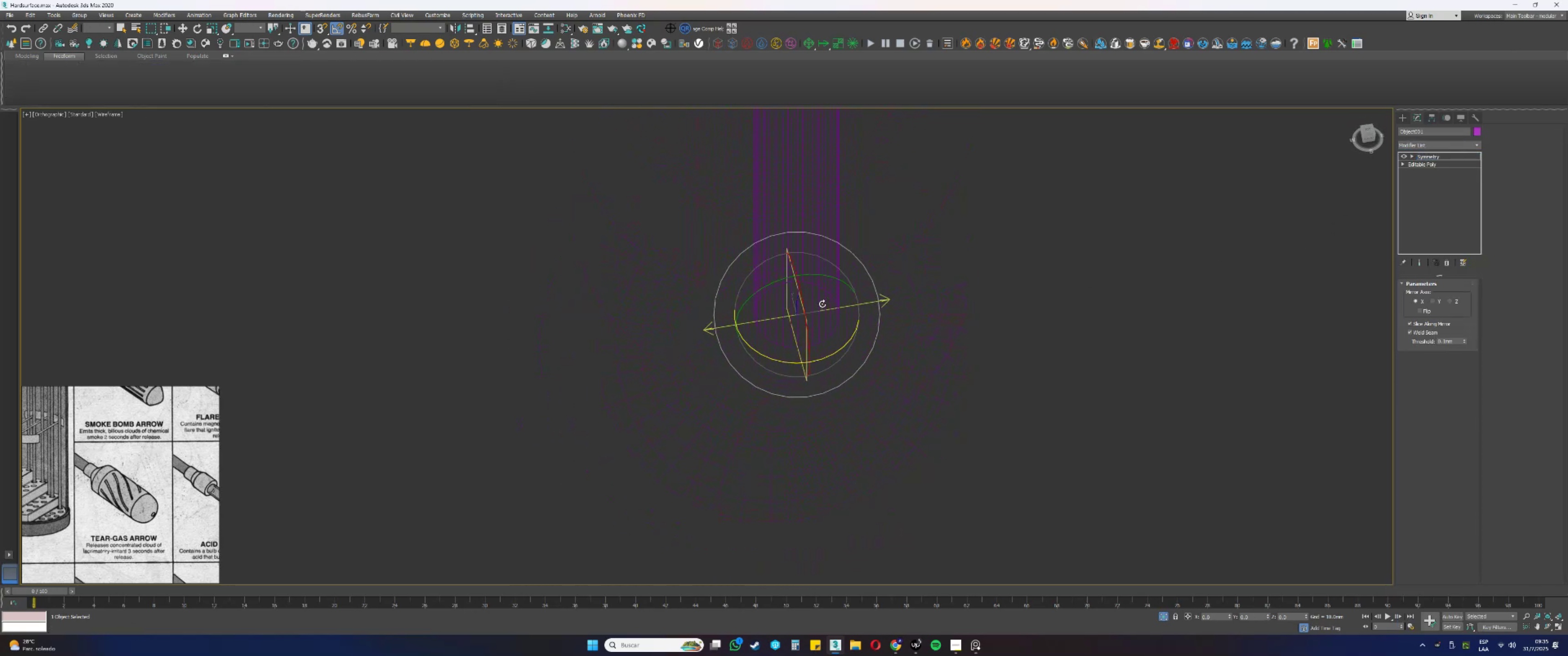 
key(Alt+AltLeft)
 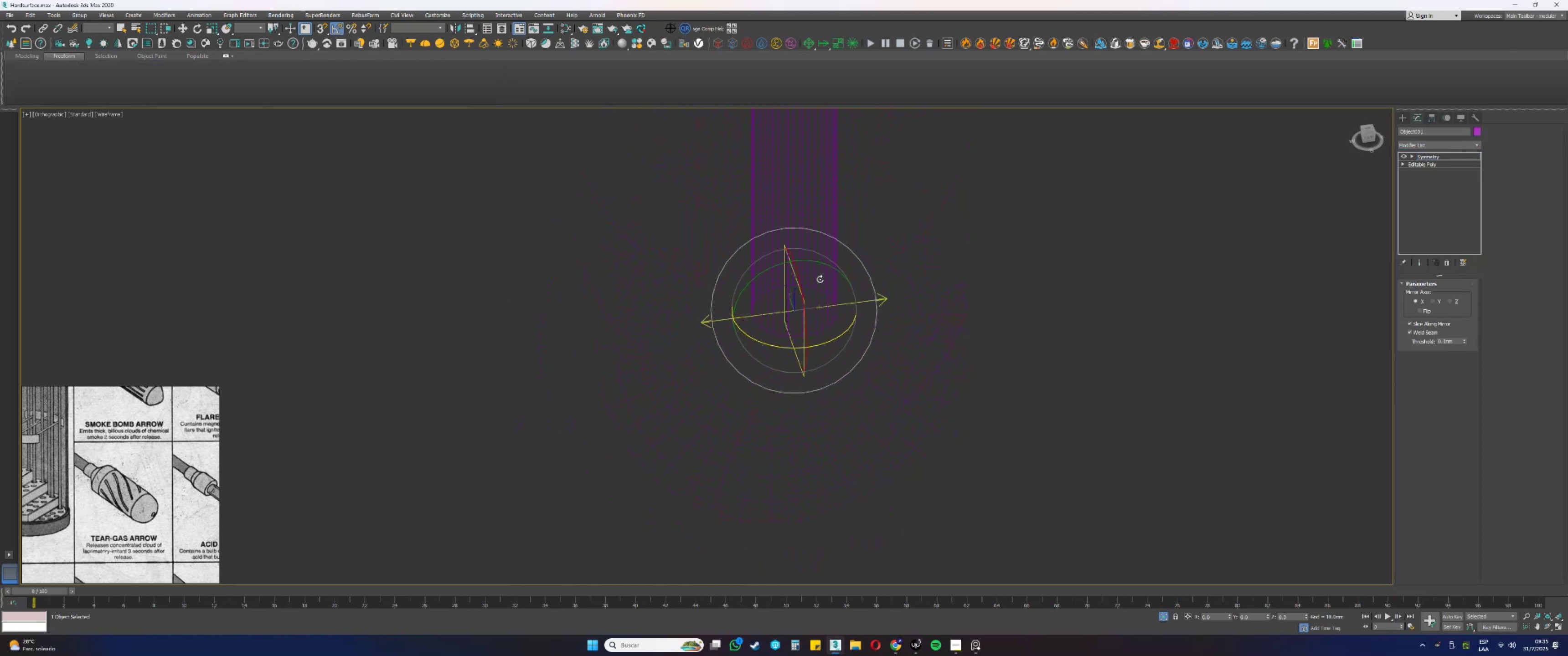 
type(fz[F3][F3][F3][F4][F4])
 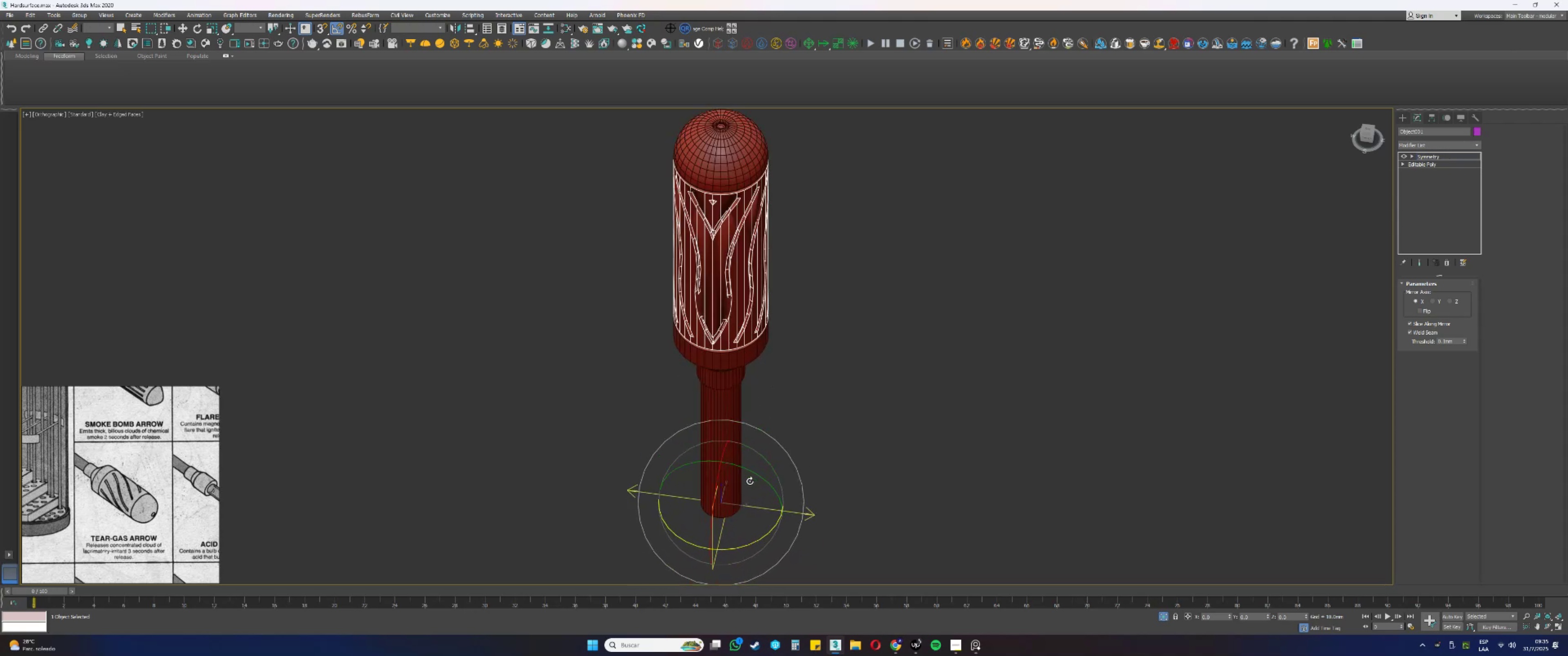 
hold_key(key=AltLeft, duration=0.41)
 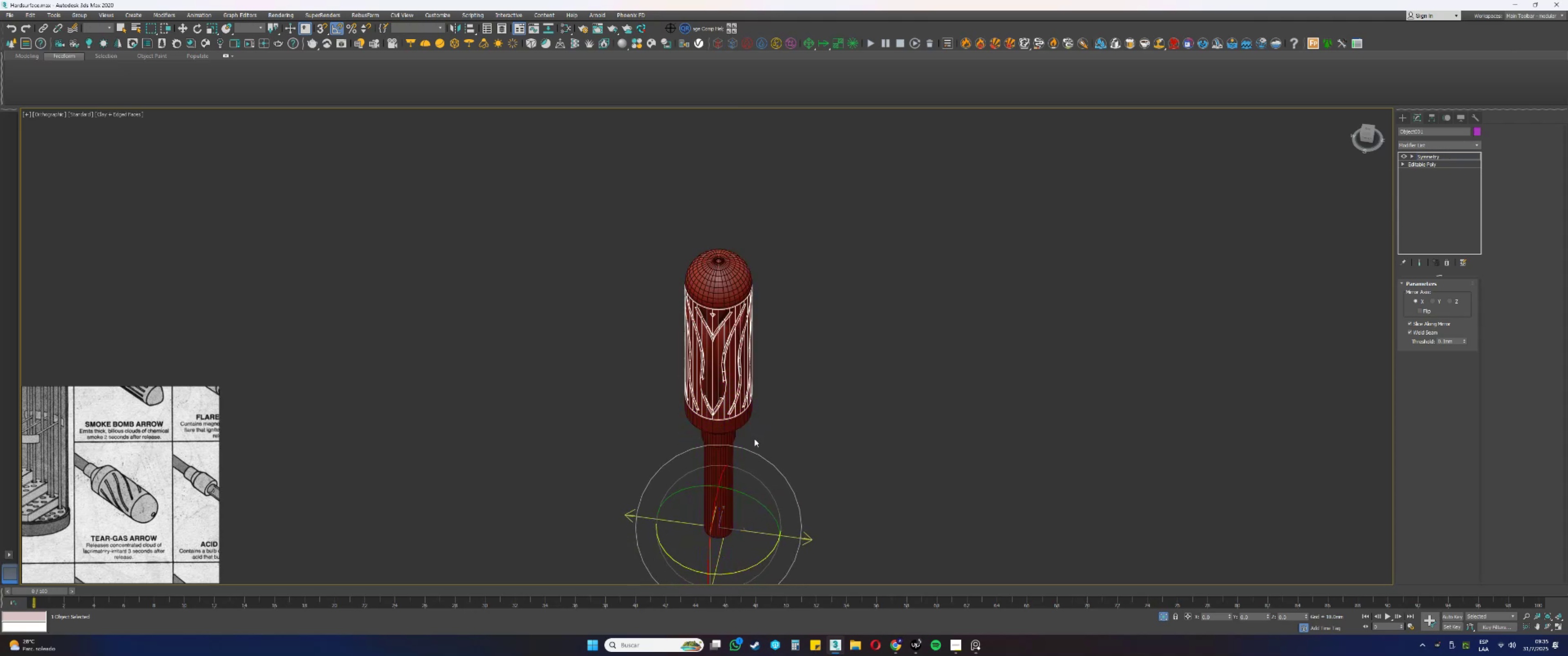 
scroll: coordinate [753, 397], scroll_direction: up, amount: 1.0
 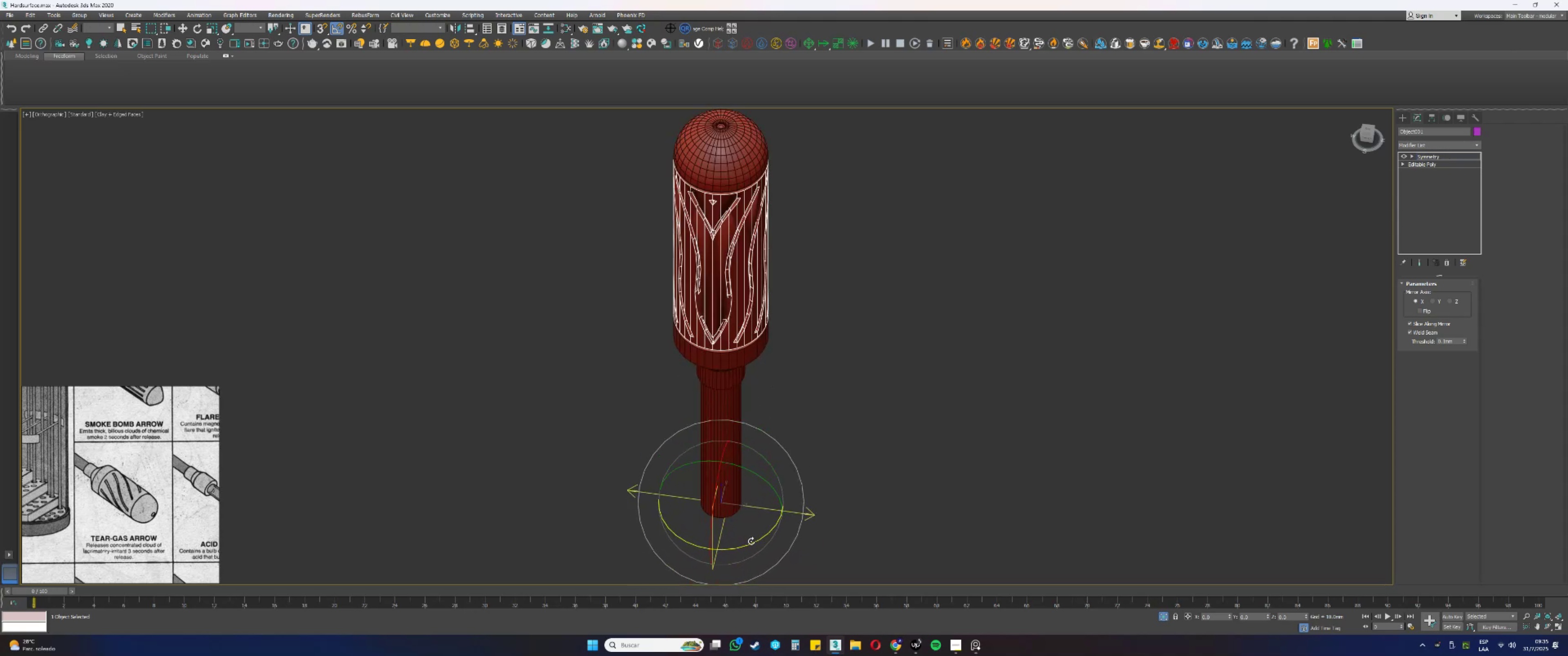 
left_click_drag(start_coordinate=[750, 543], to_coordinate=[762, 536])
 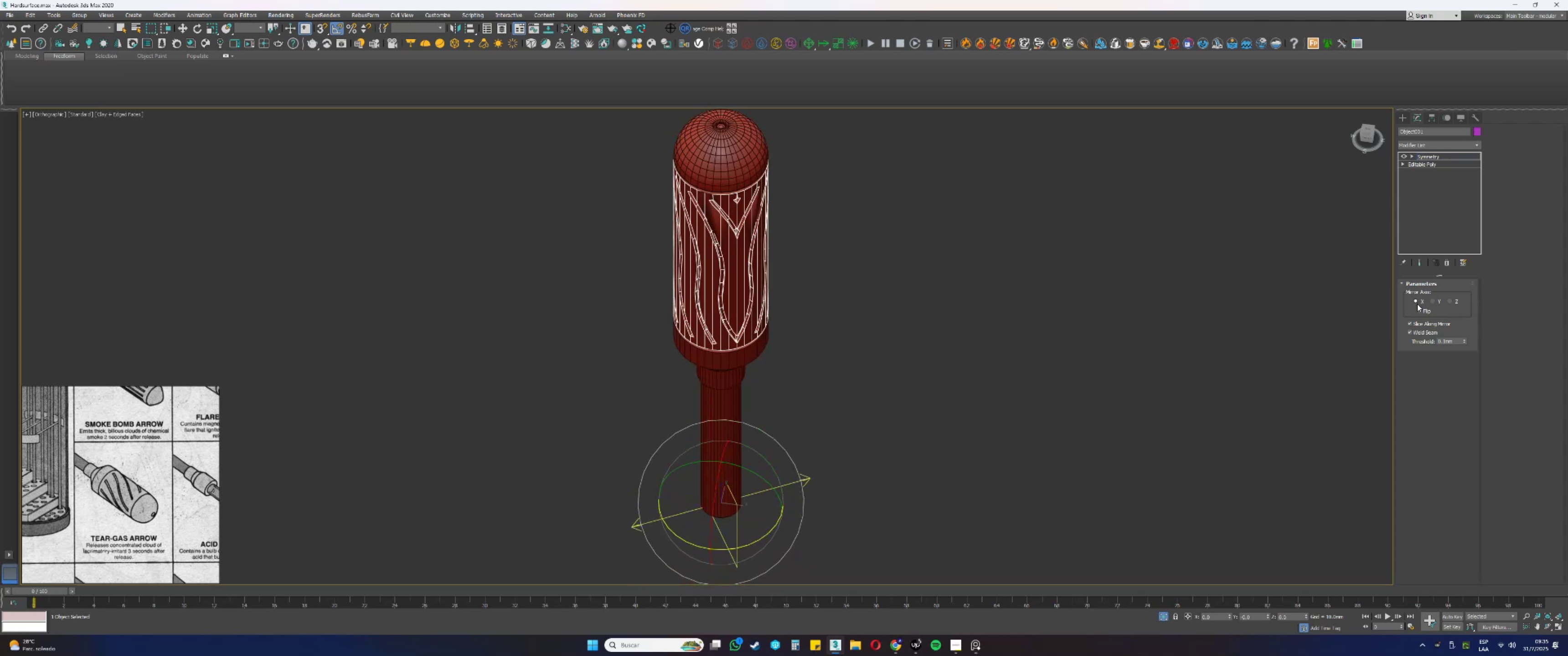 
left_click([1420, 307])
 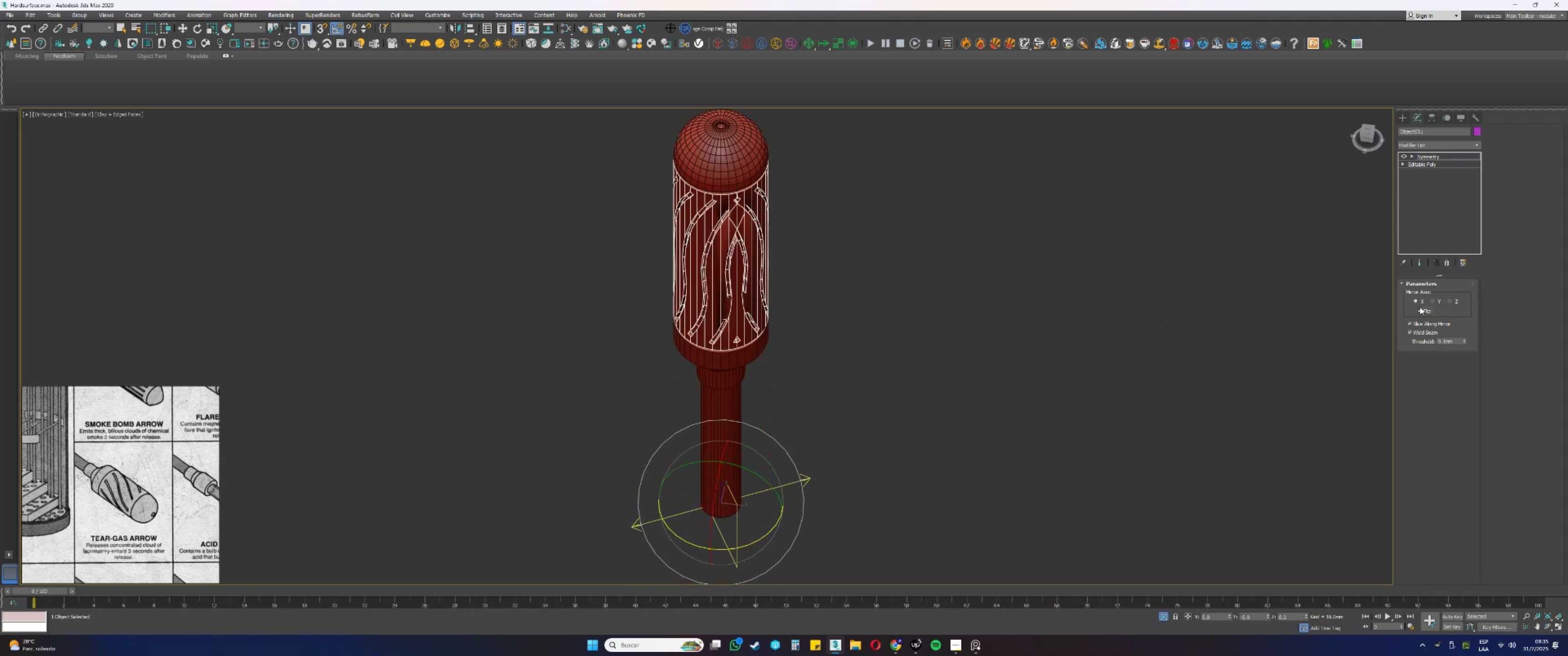 
left_click([1420, 307])
 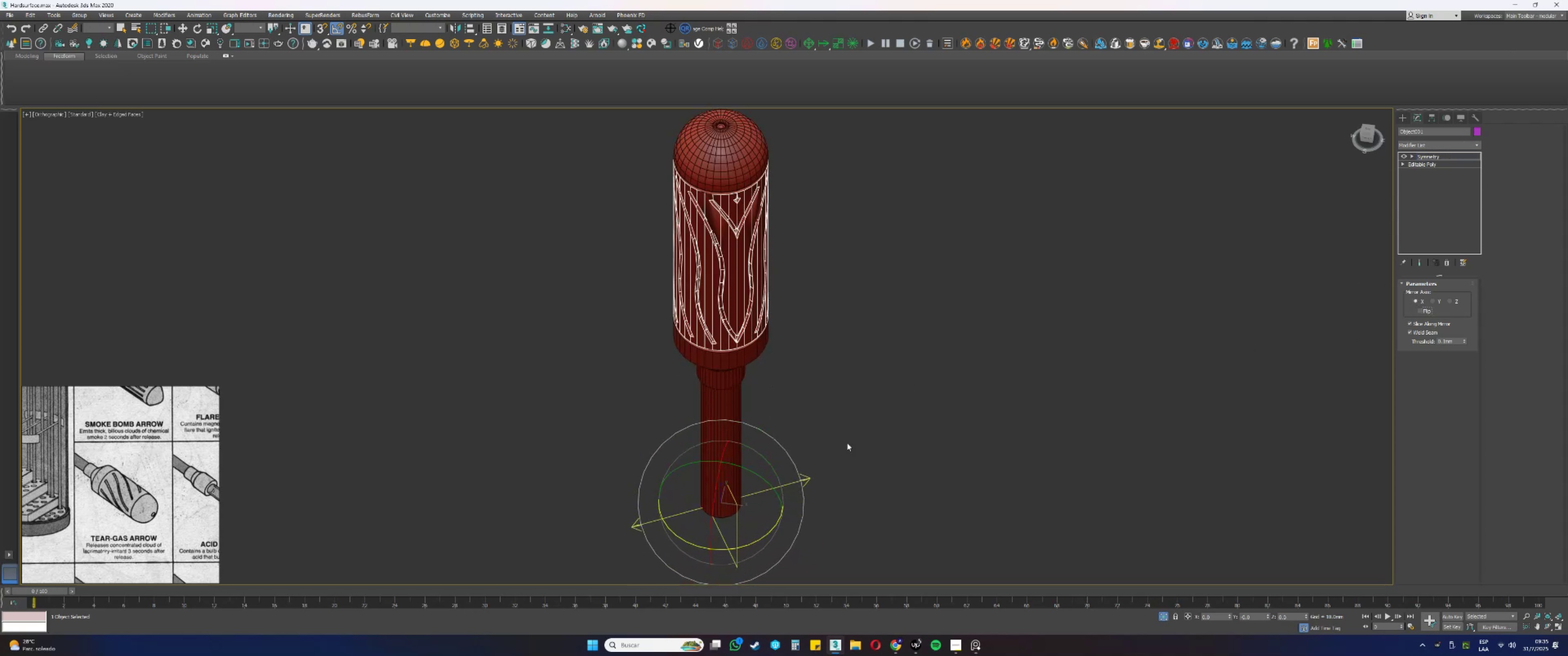 
hold_key(key=AltLeft, duration=1.53)
 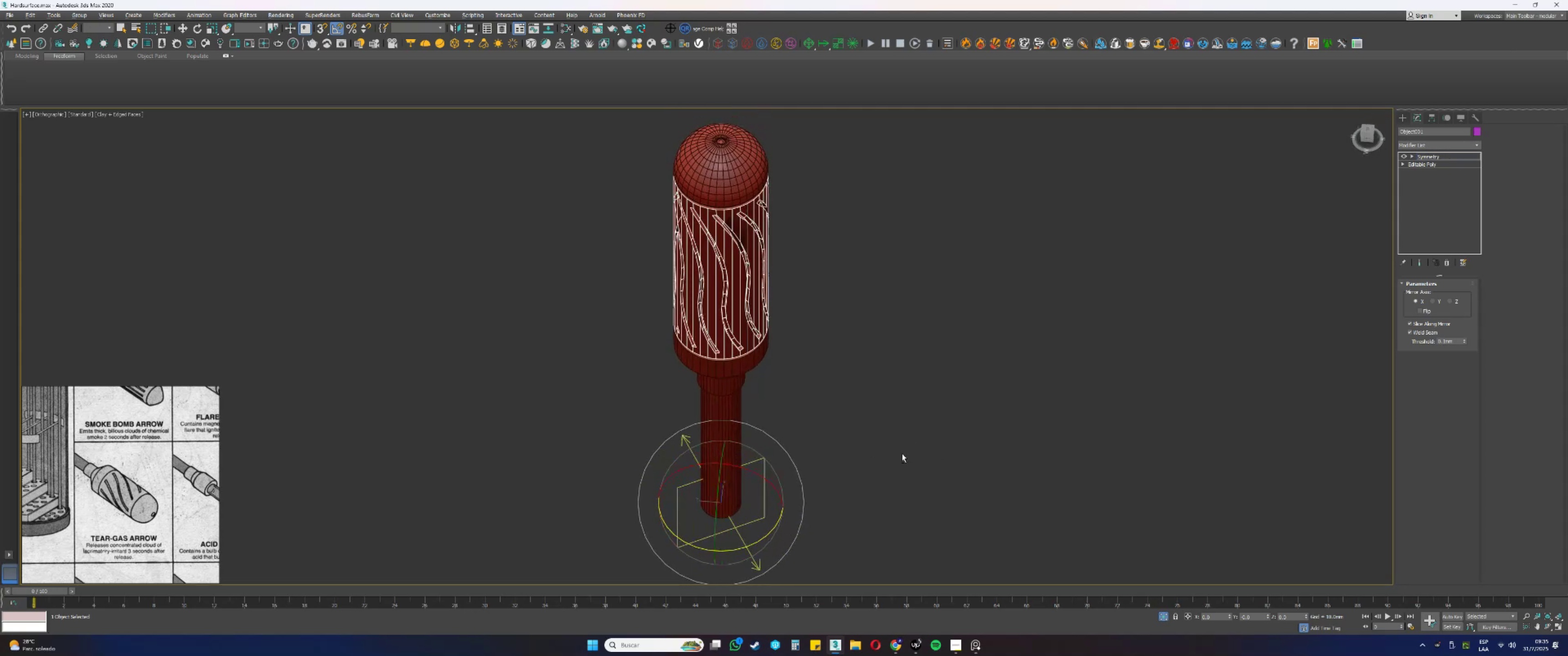 
hold_key(key=AltLeft, duration=0.9)
 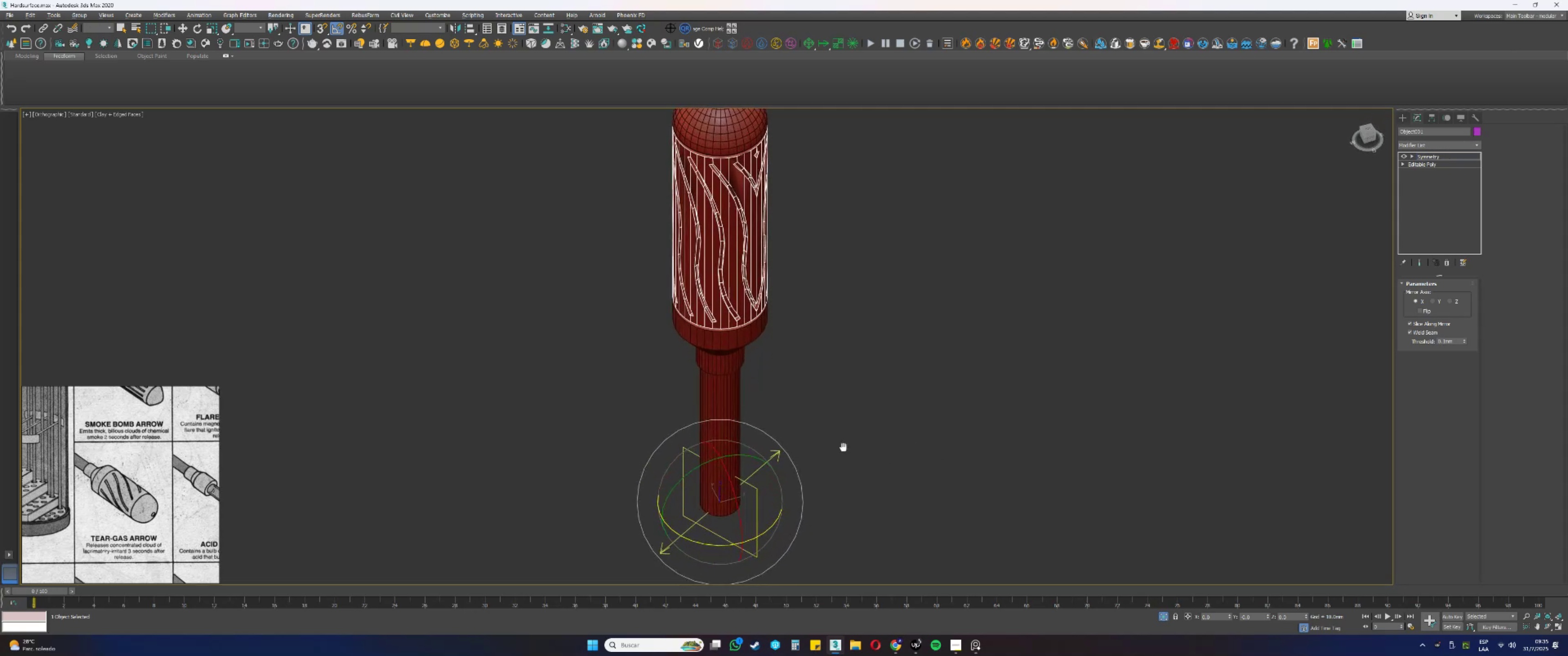 
key(F3)
 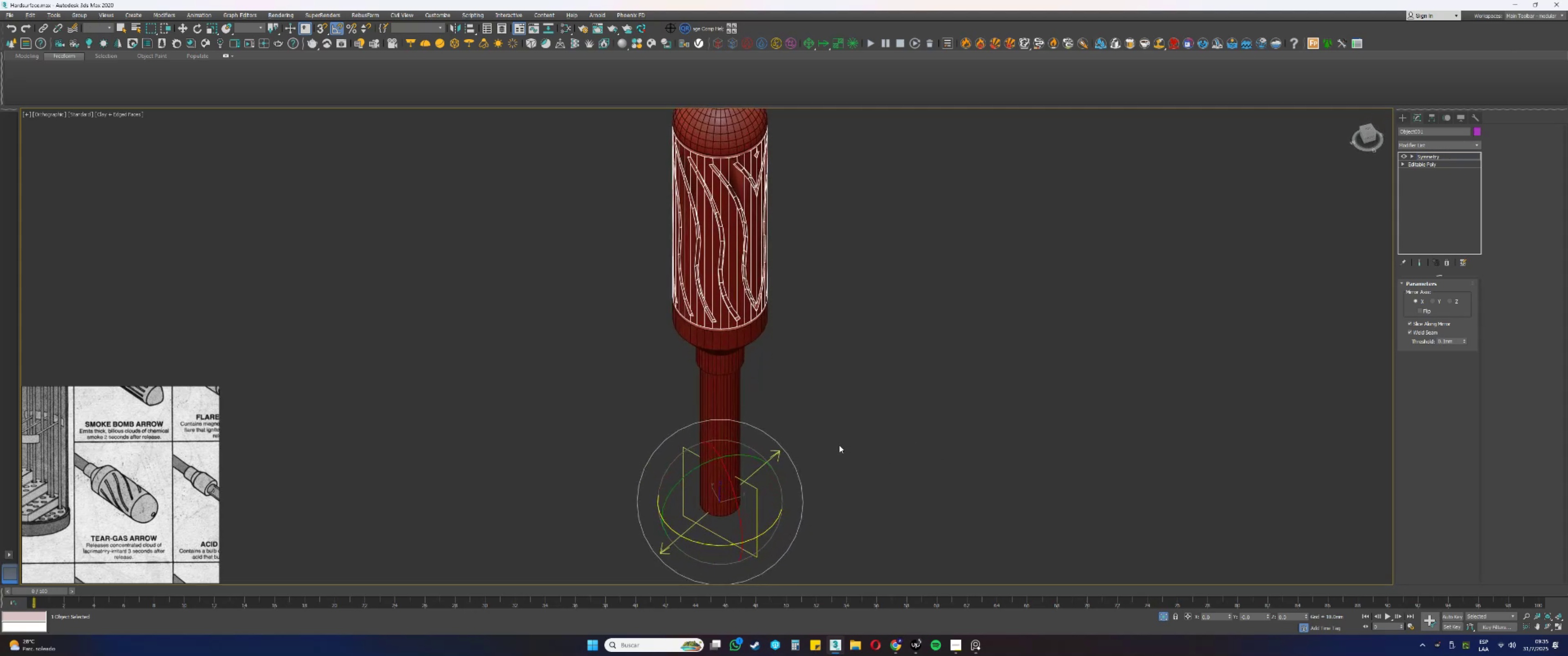 
key(F3)
 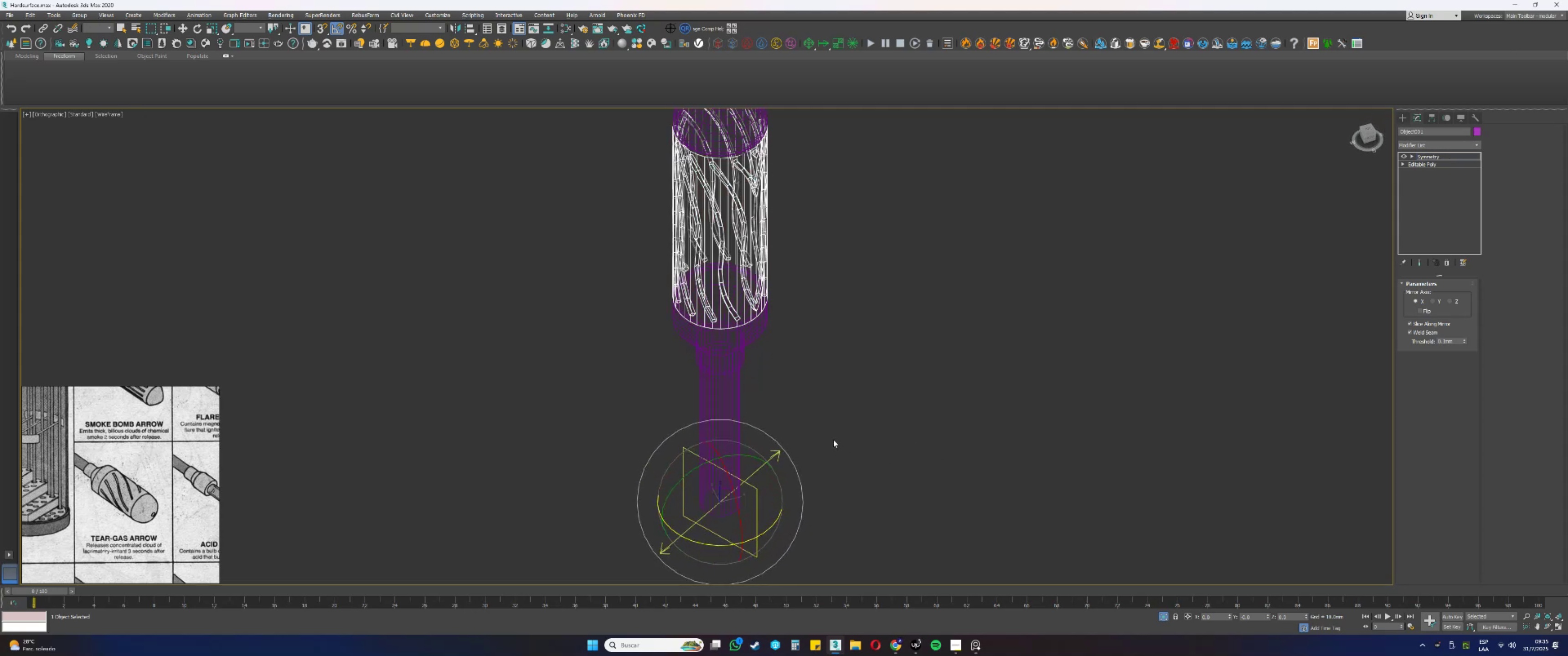 
key(F4)
 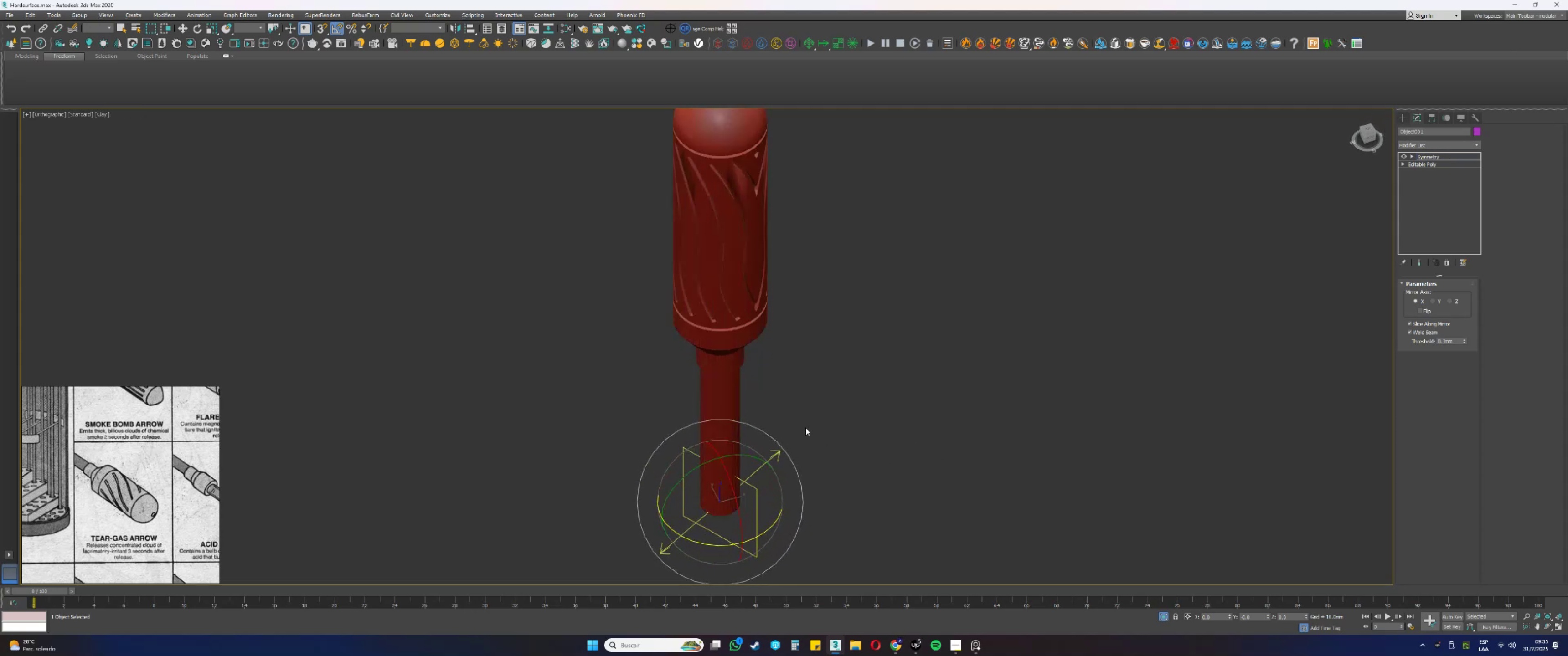 
hold_key(key=AltLeft, duration=0.85)
 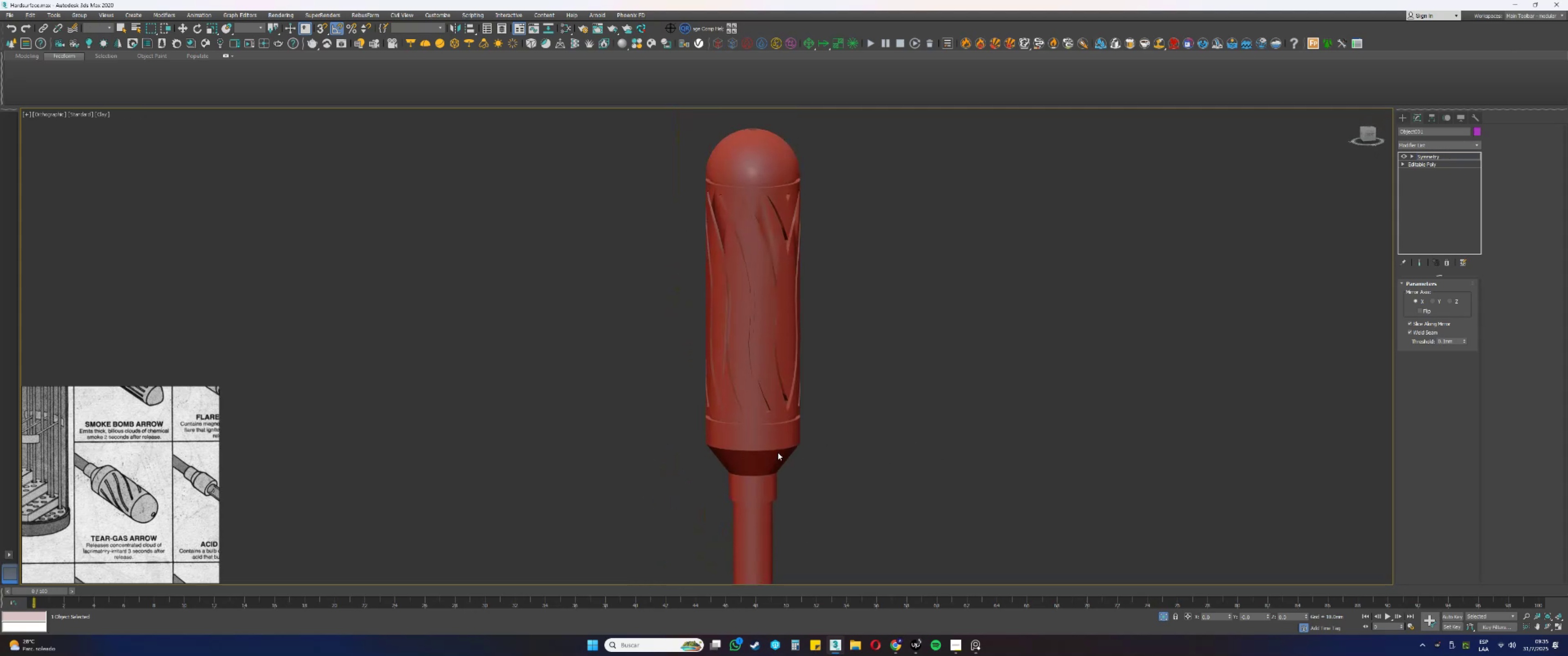 
scroll: coordinate [754, 329], scroll_direction: up, amount: 1.0
 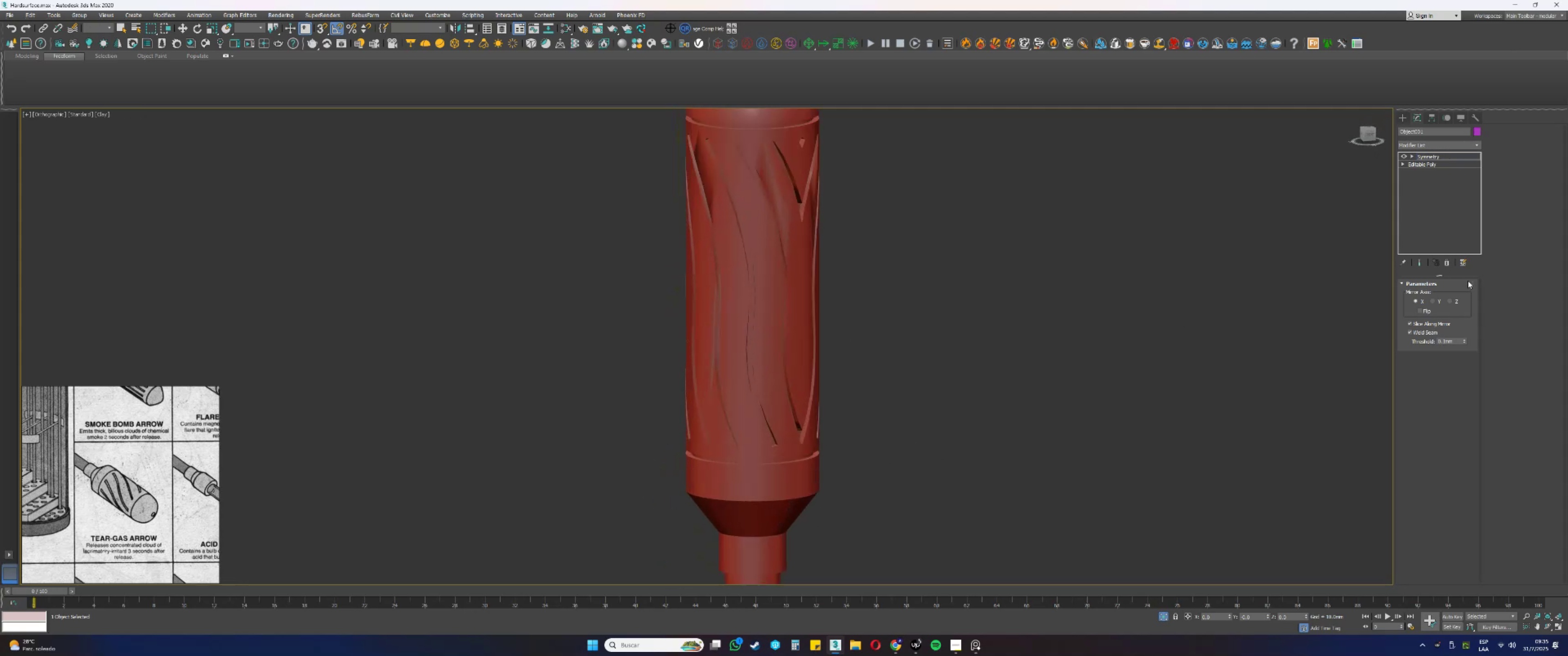 
left_click([1450, 261])
 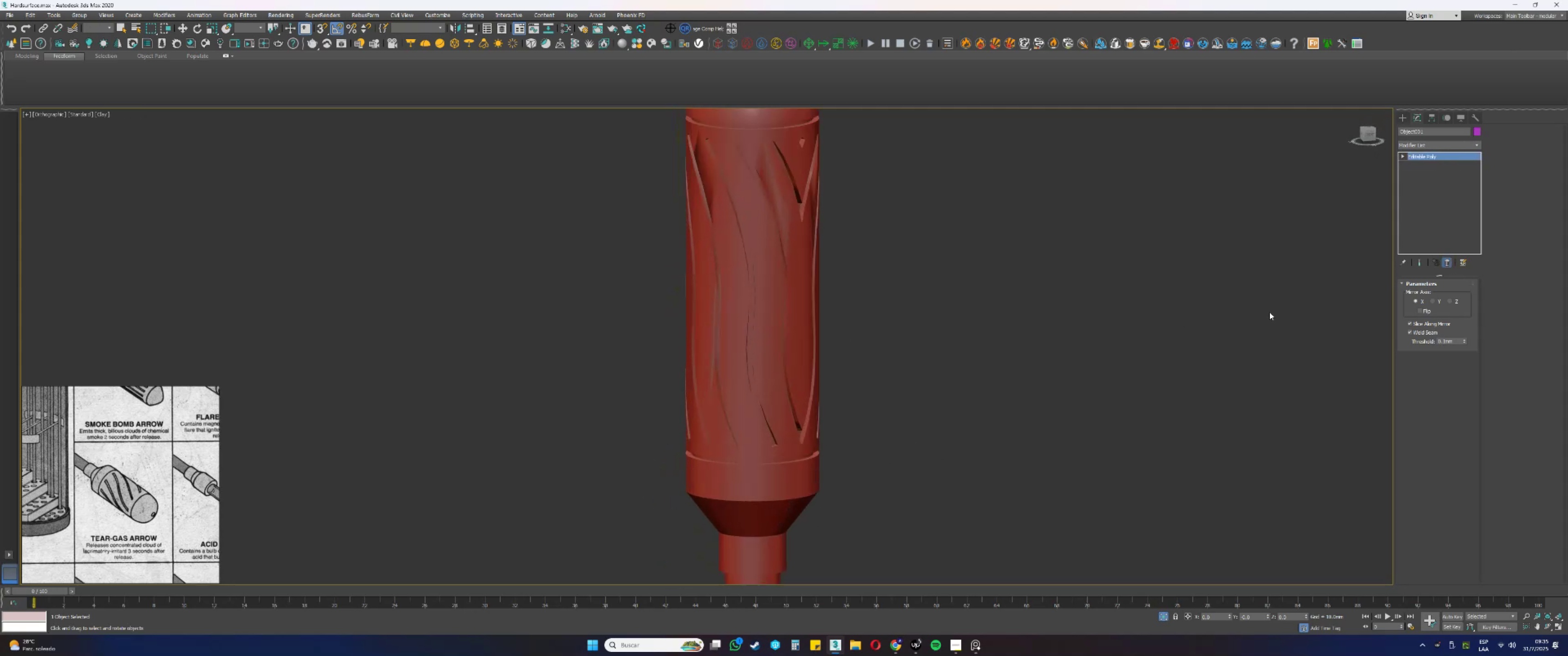 
key(Alt+AltLeft)
 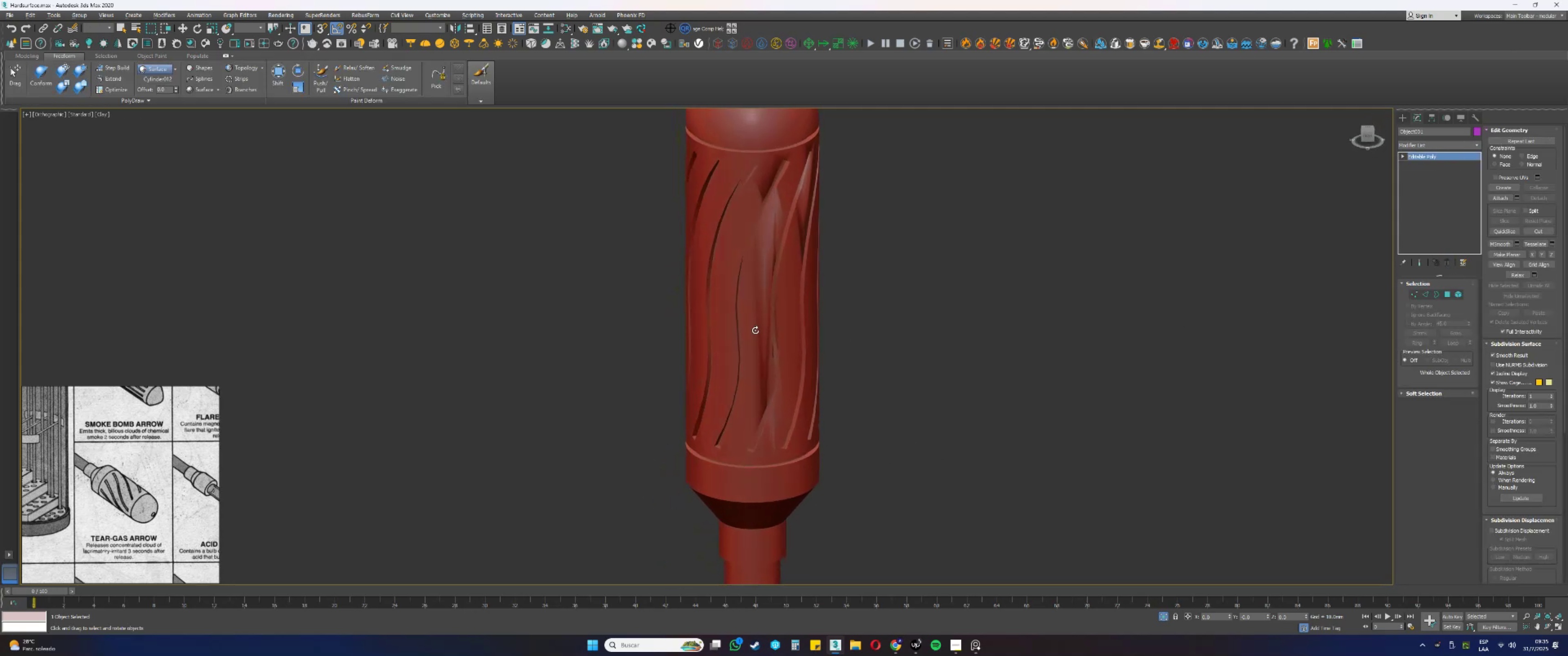 
key(F4)
 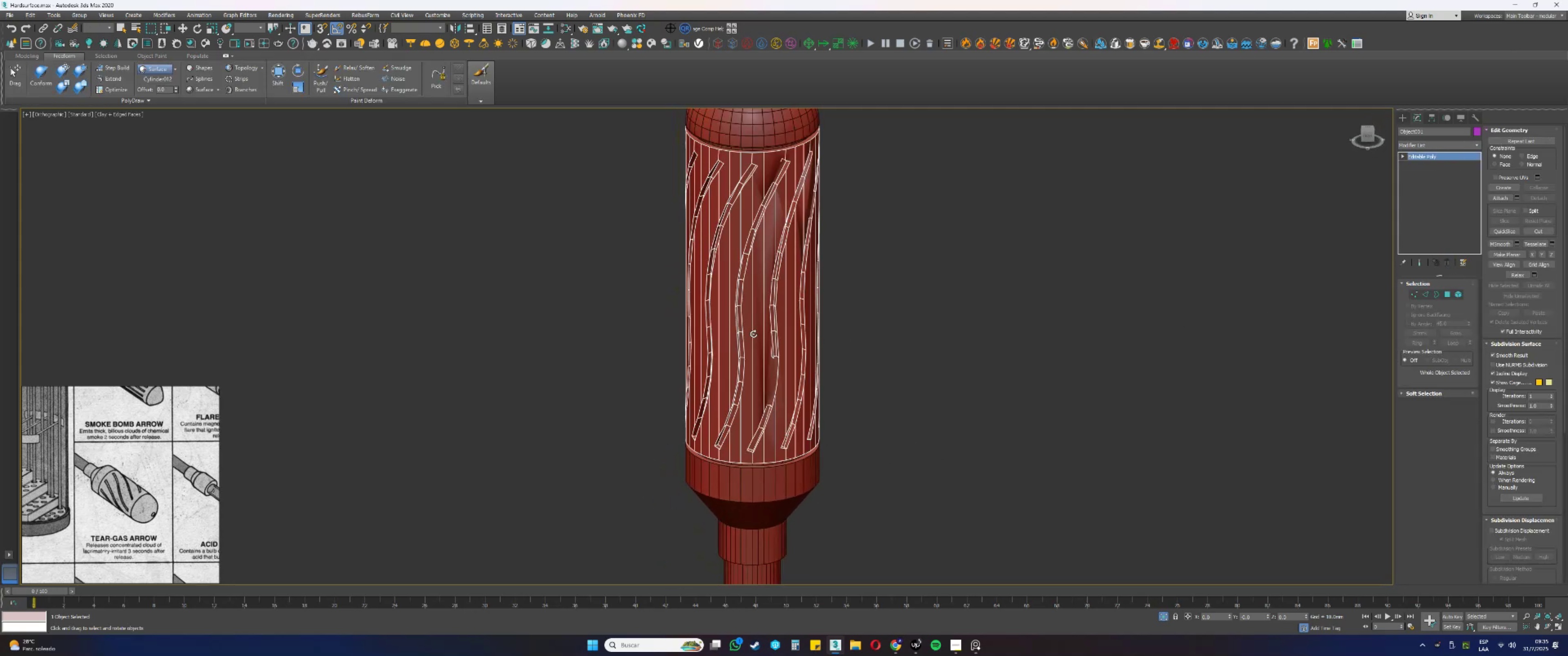 
key(Alt+AltLeft)
 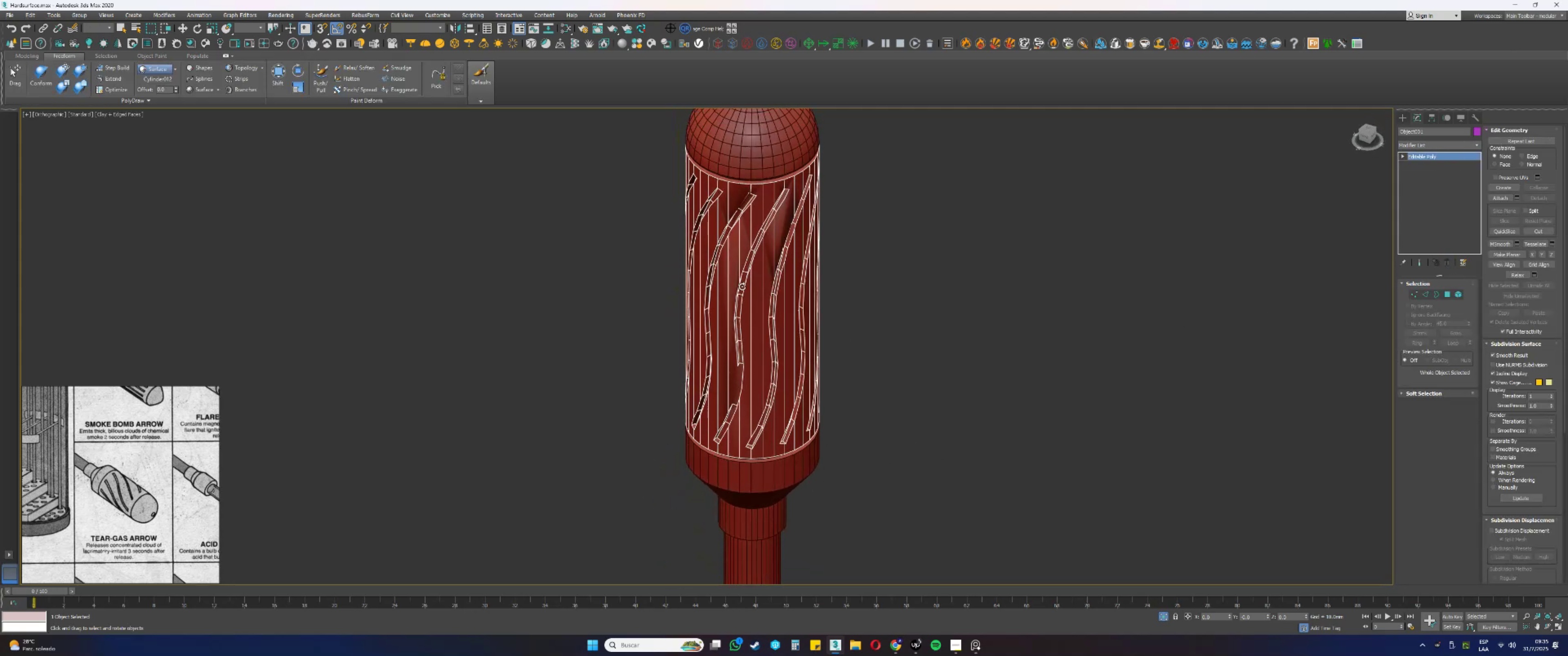 
scroll: coordinate [774, 262], scroll_direction: up, amount: 2.0
 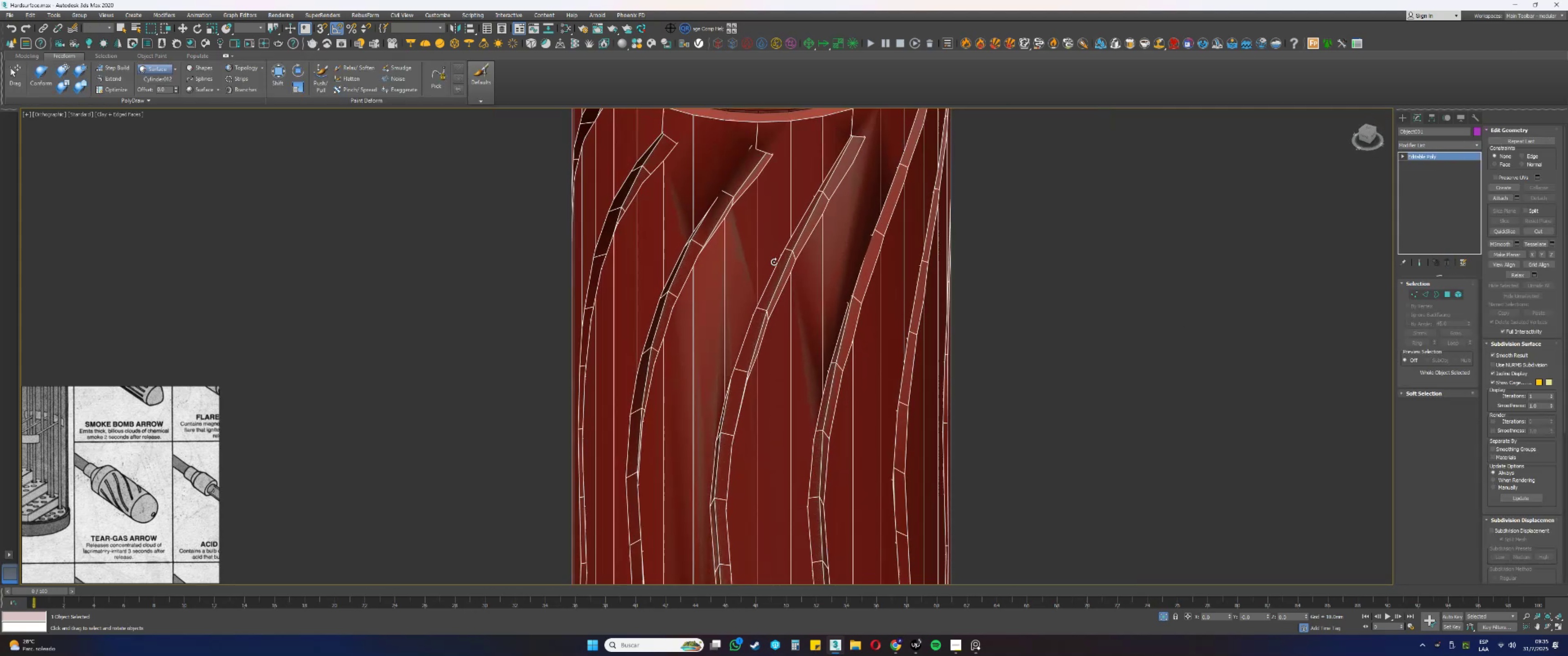 
hold_key(key=AltLeft, duration=0.53)
 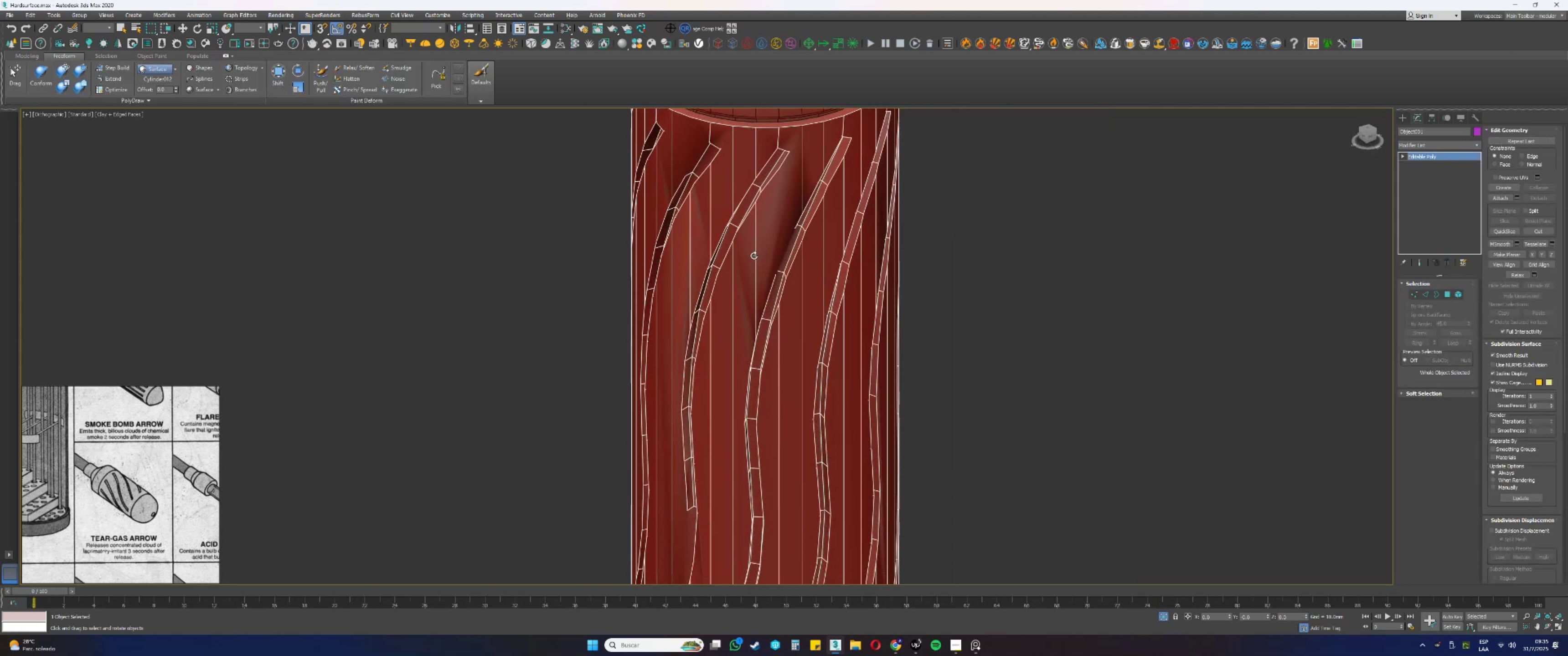 
hold_key(key=AltLeft, duration=0.59)
 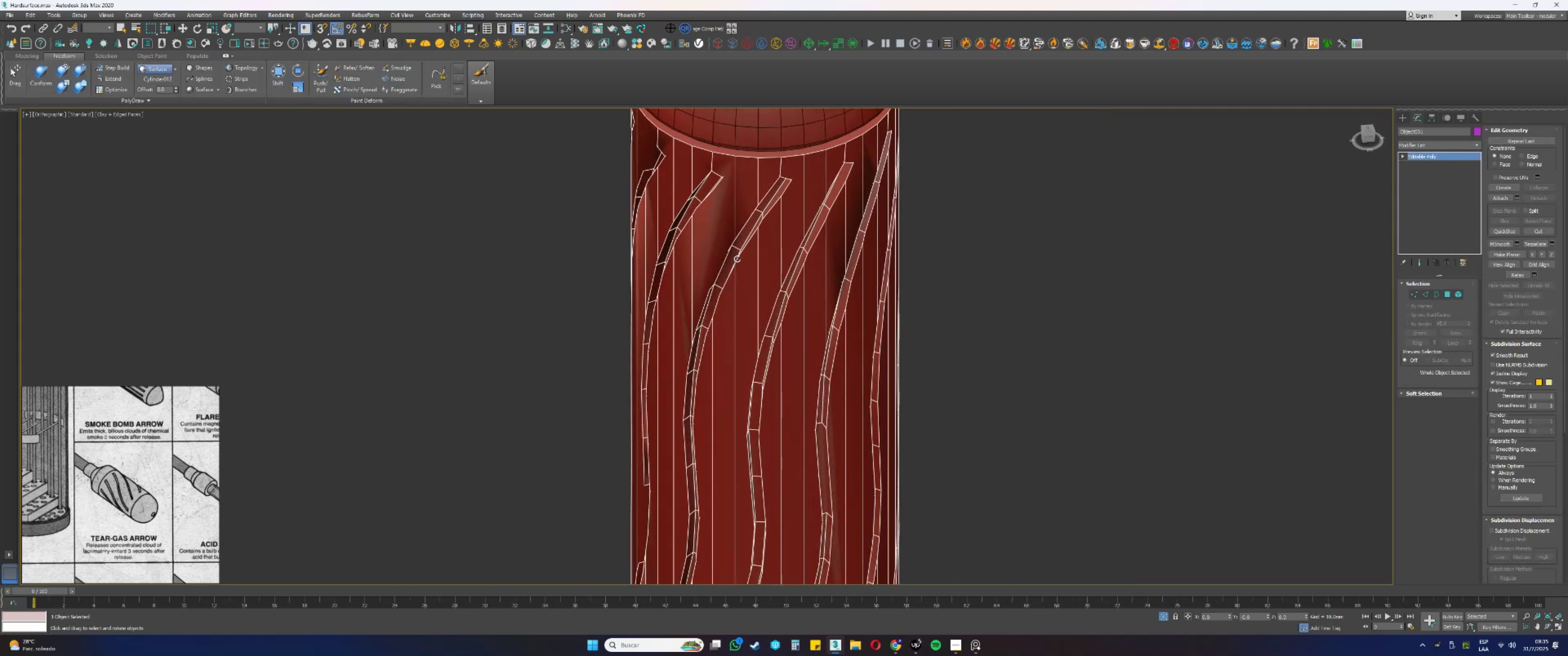 
hold_key(key=AltLeft, duration=0.57)
 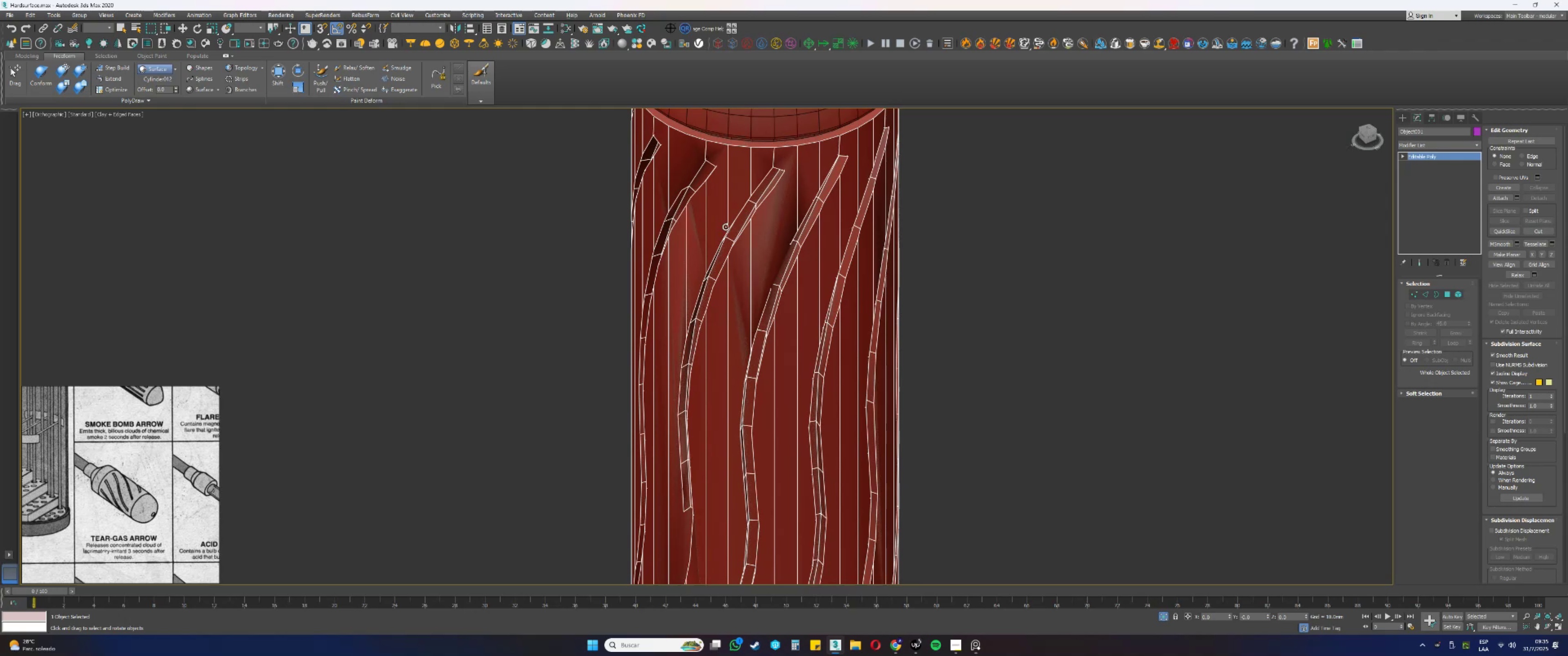 
scroll: coordinate [694, 183], scroll_direction: up, amount: 3.0
 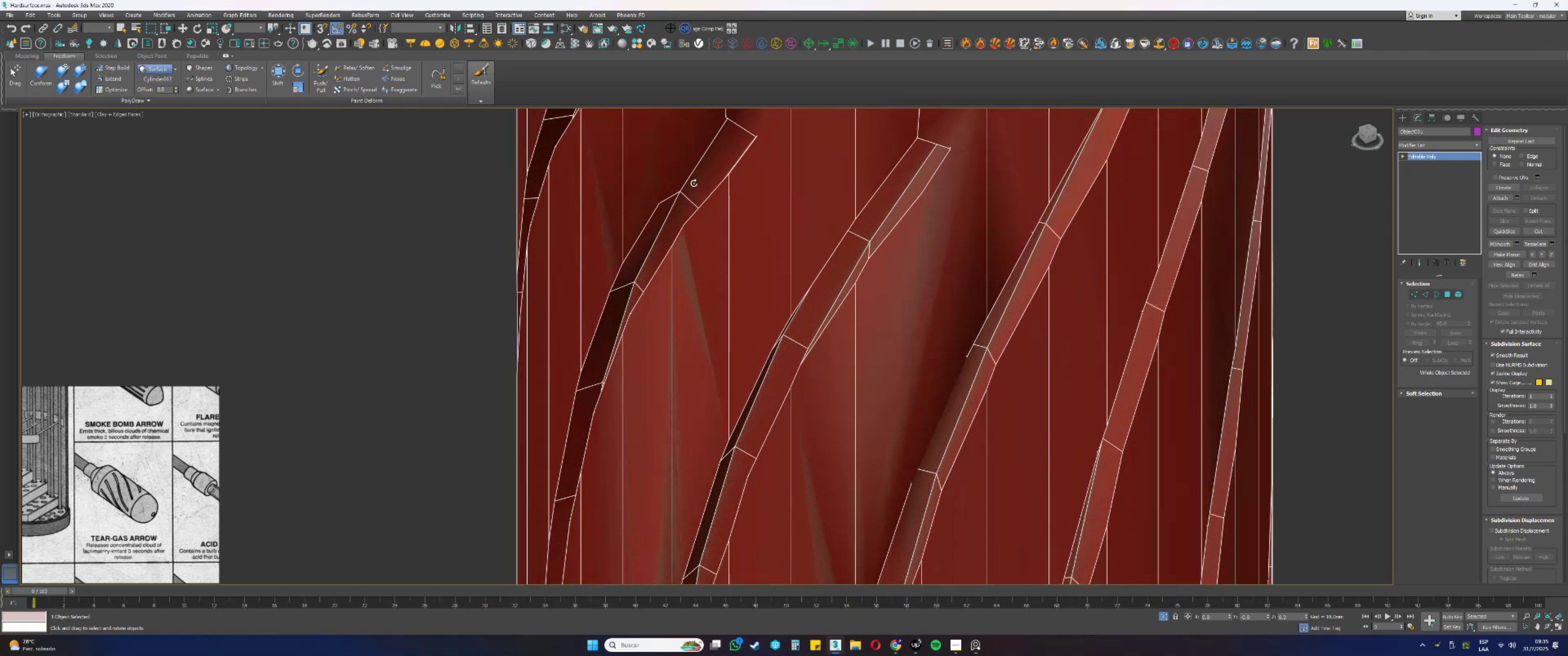 
key(1)
 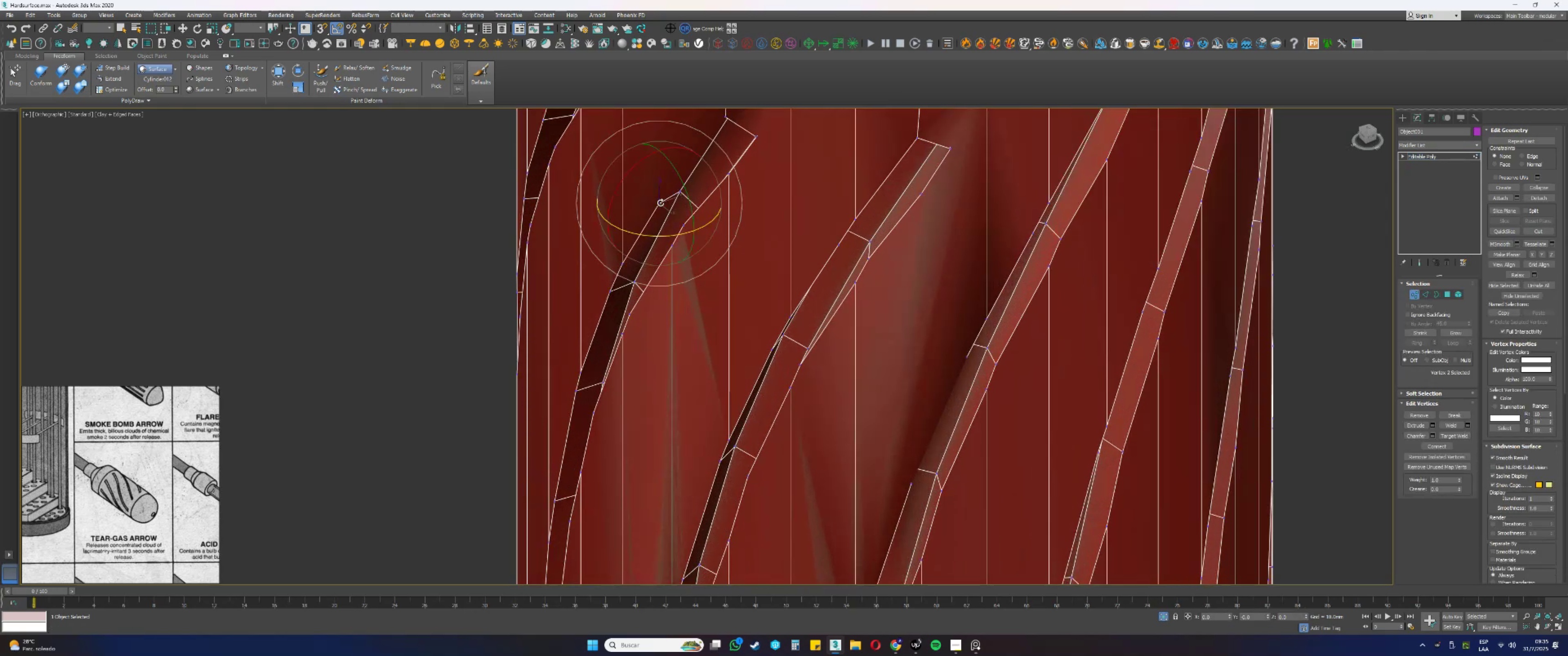 
hold_key(key=AltLeft, duration=0.46)
 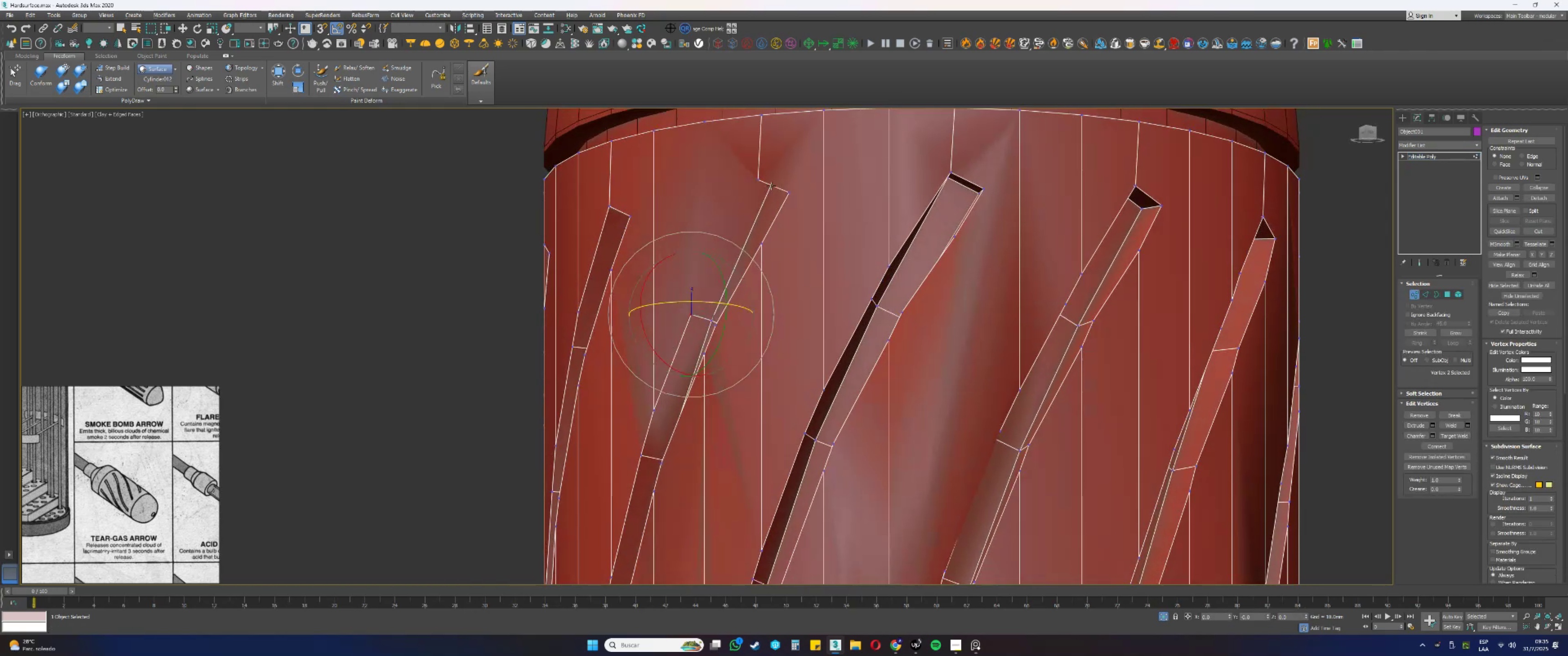 
hold_key(key=ControlLeft, duration=0.51)
left_click([756, 181])
 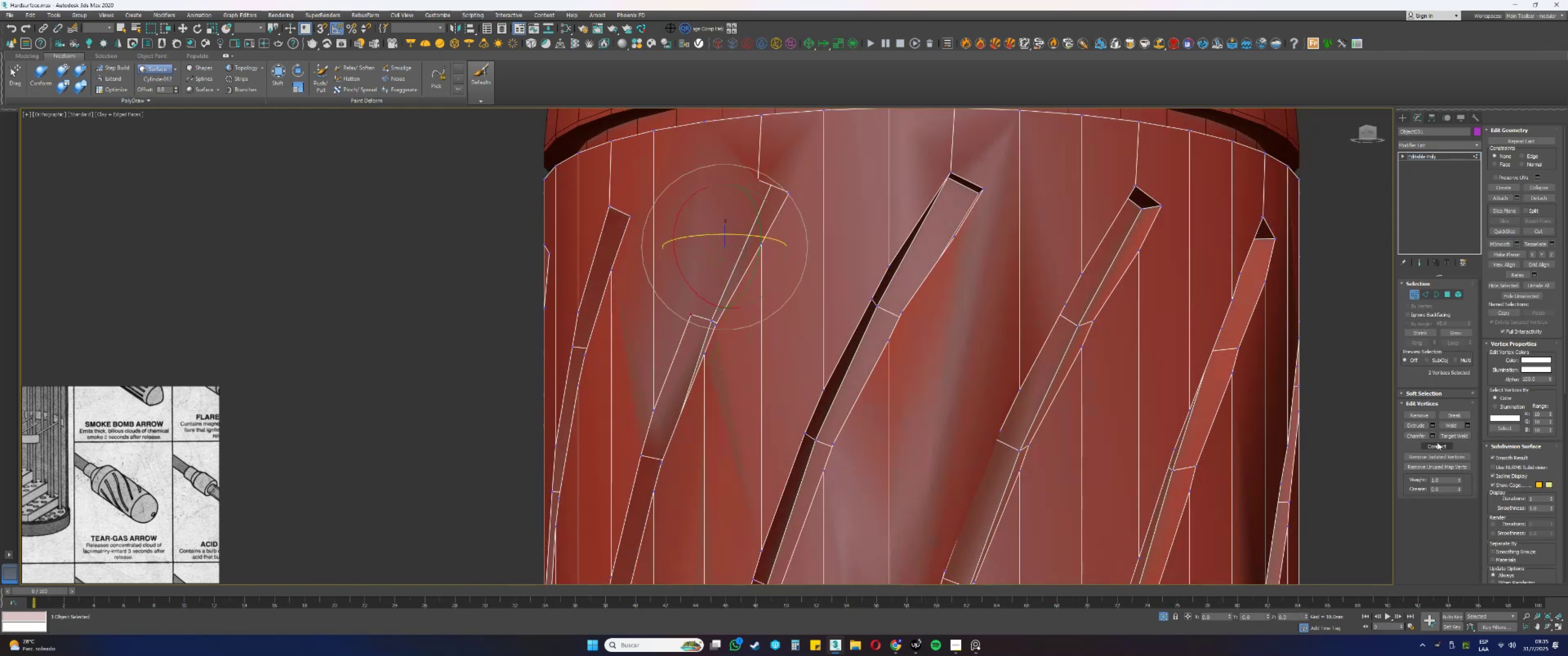 
left_click([1439, 447])
 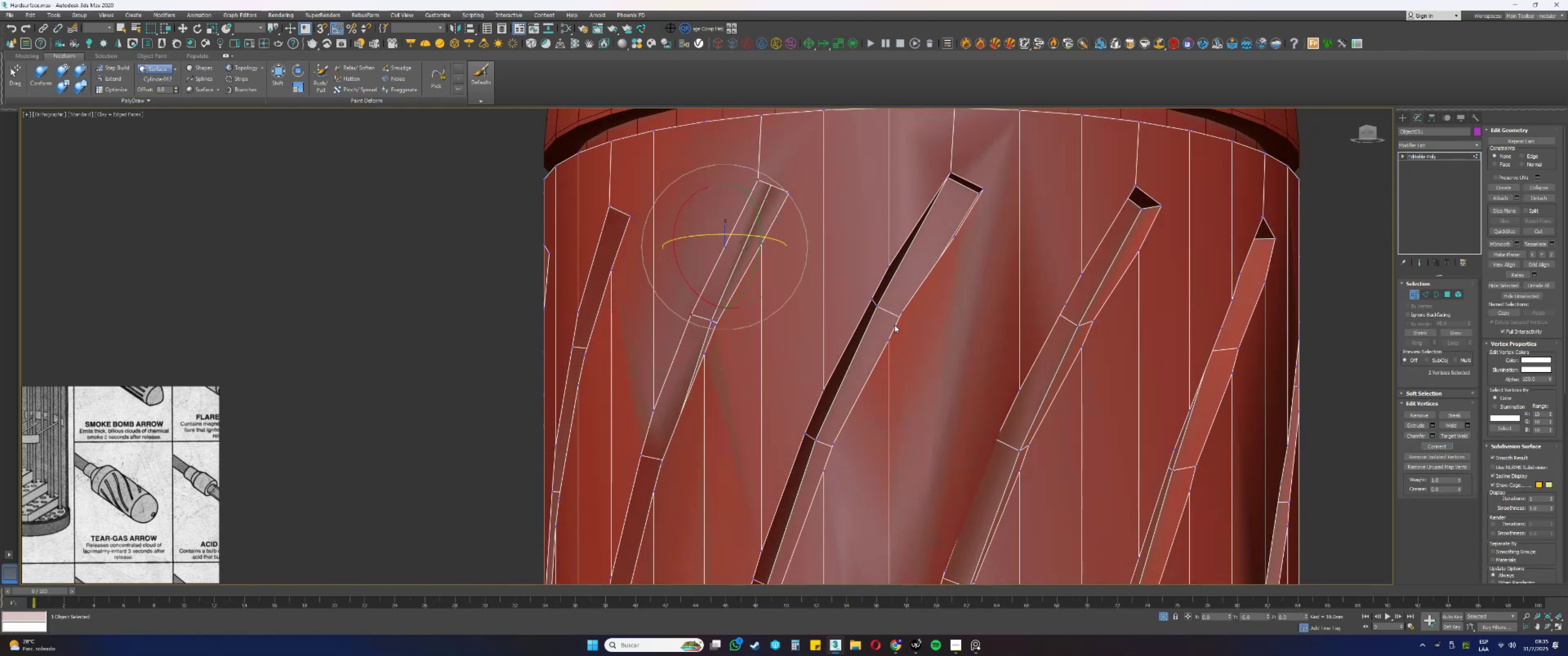 
key(Q)
 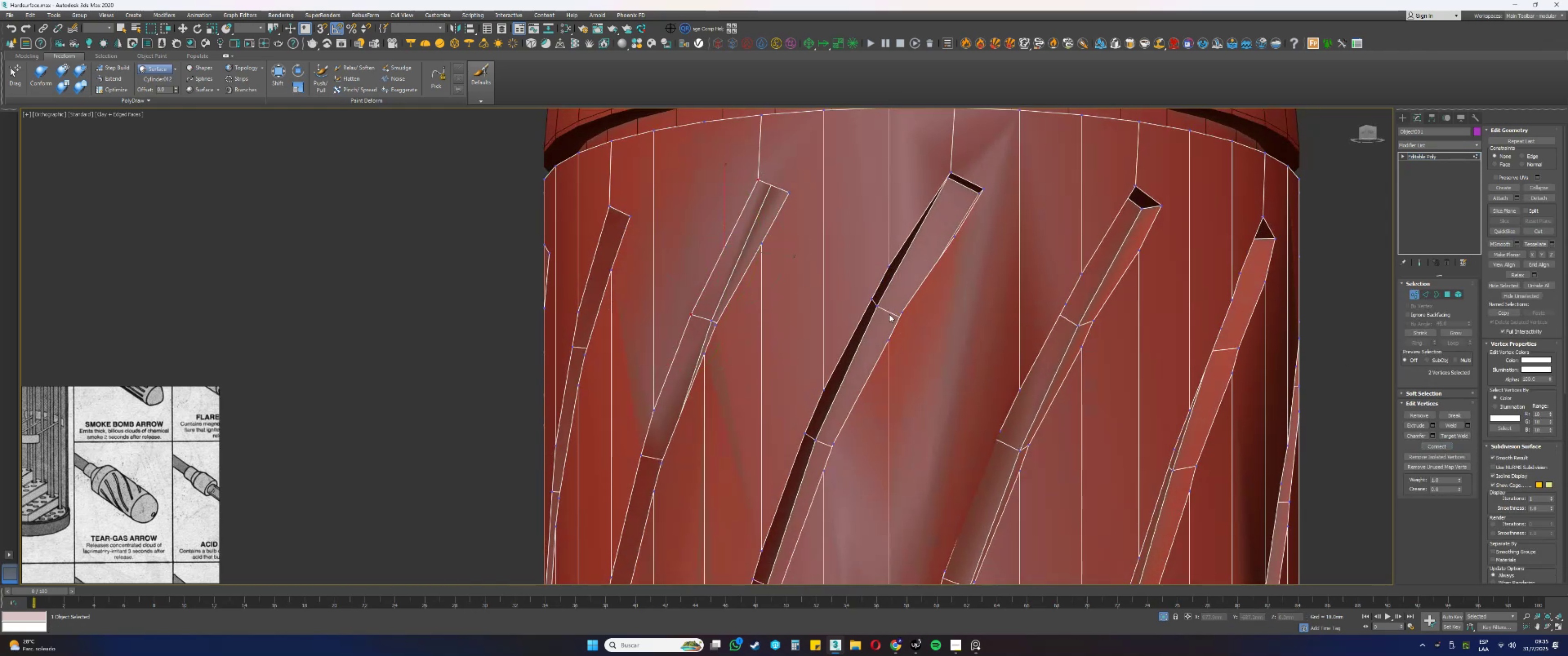 
scroll: coordinate [889, 304], scroll_direction: down, amount: 1.0
 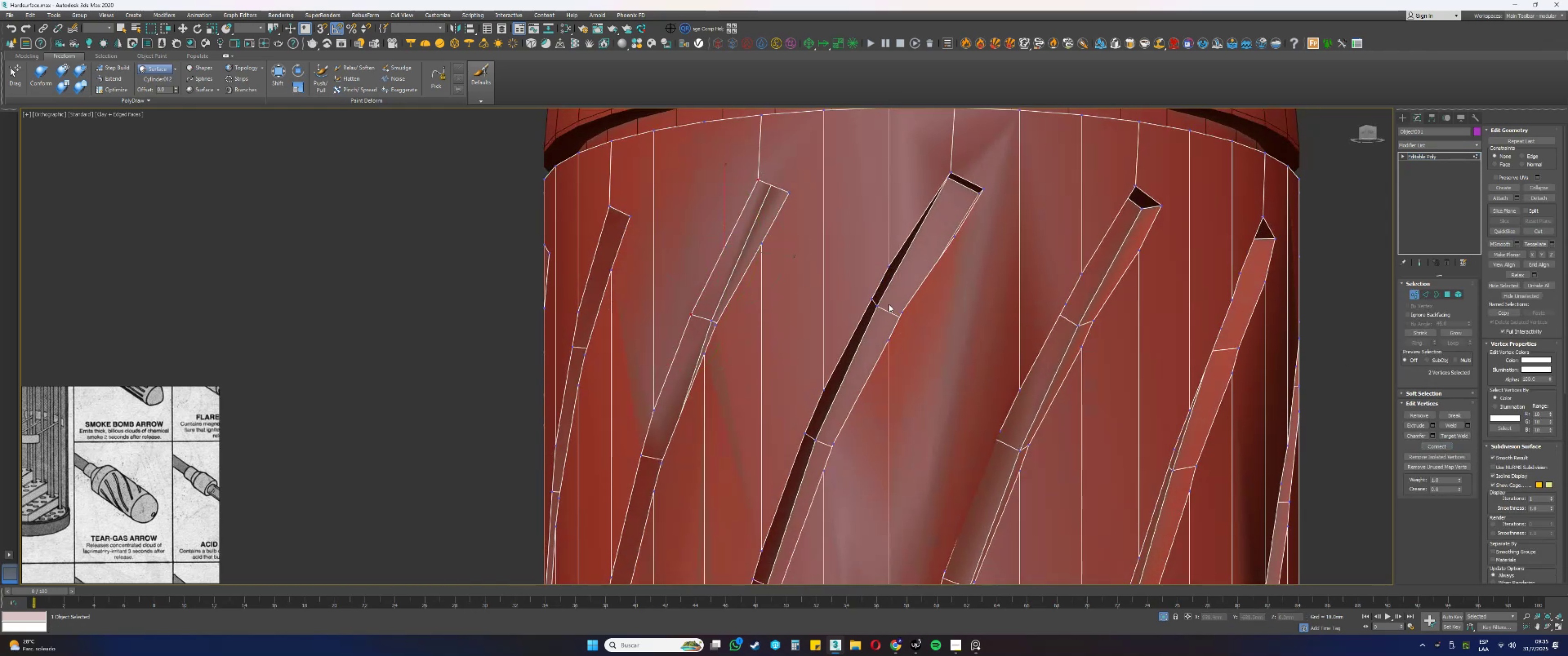 
hold_key(key=AltLeft, duration=0.46)
 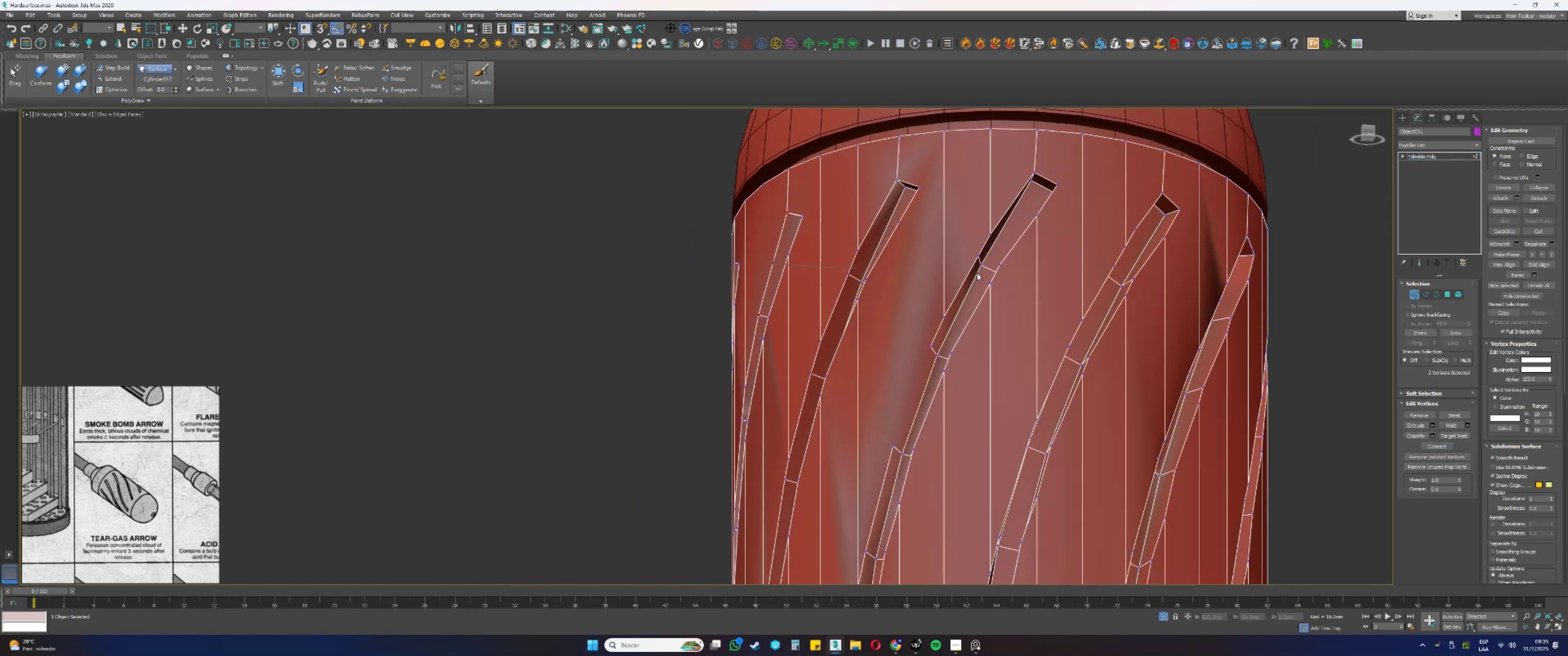 
hold_key(key=AltLeft, duration=1.54)
 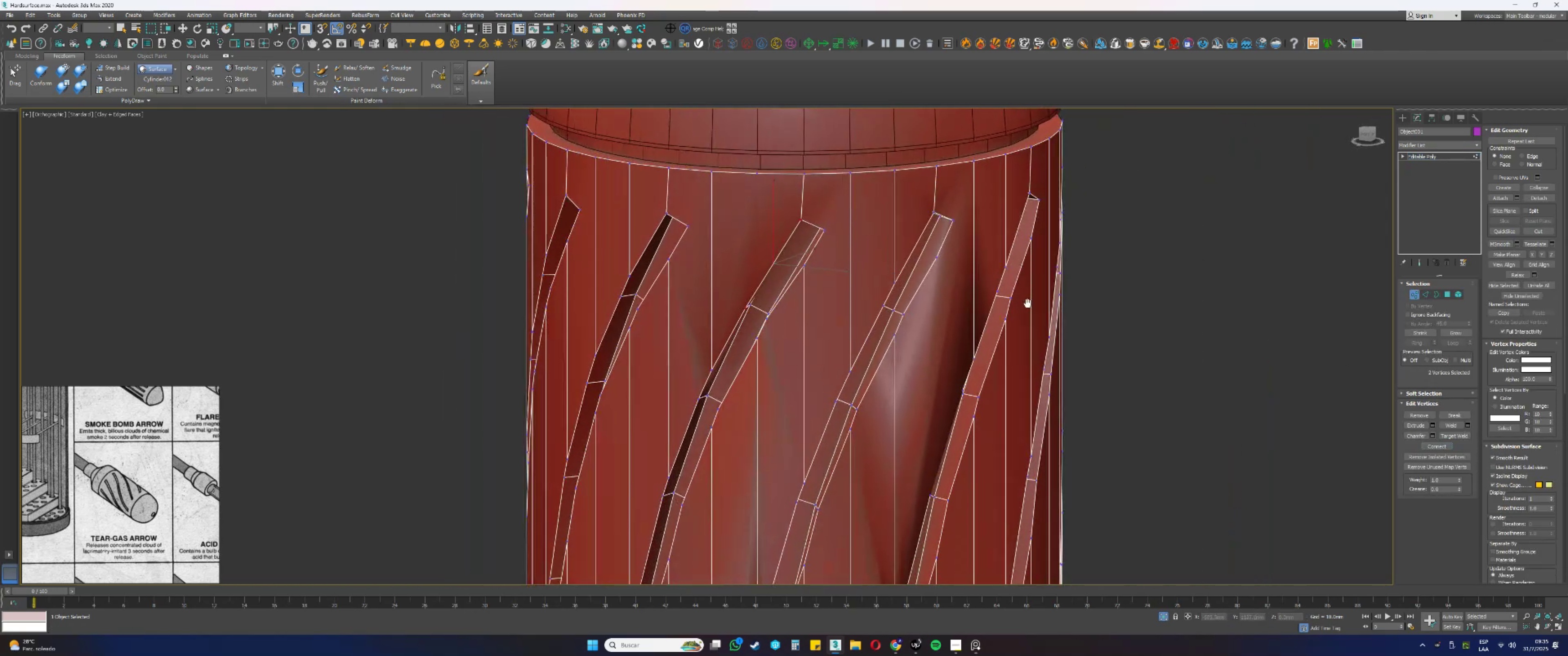 
hold_key(key=AltLeft, duration=0.85)
 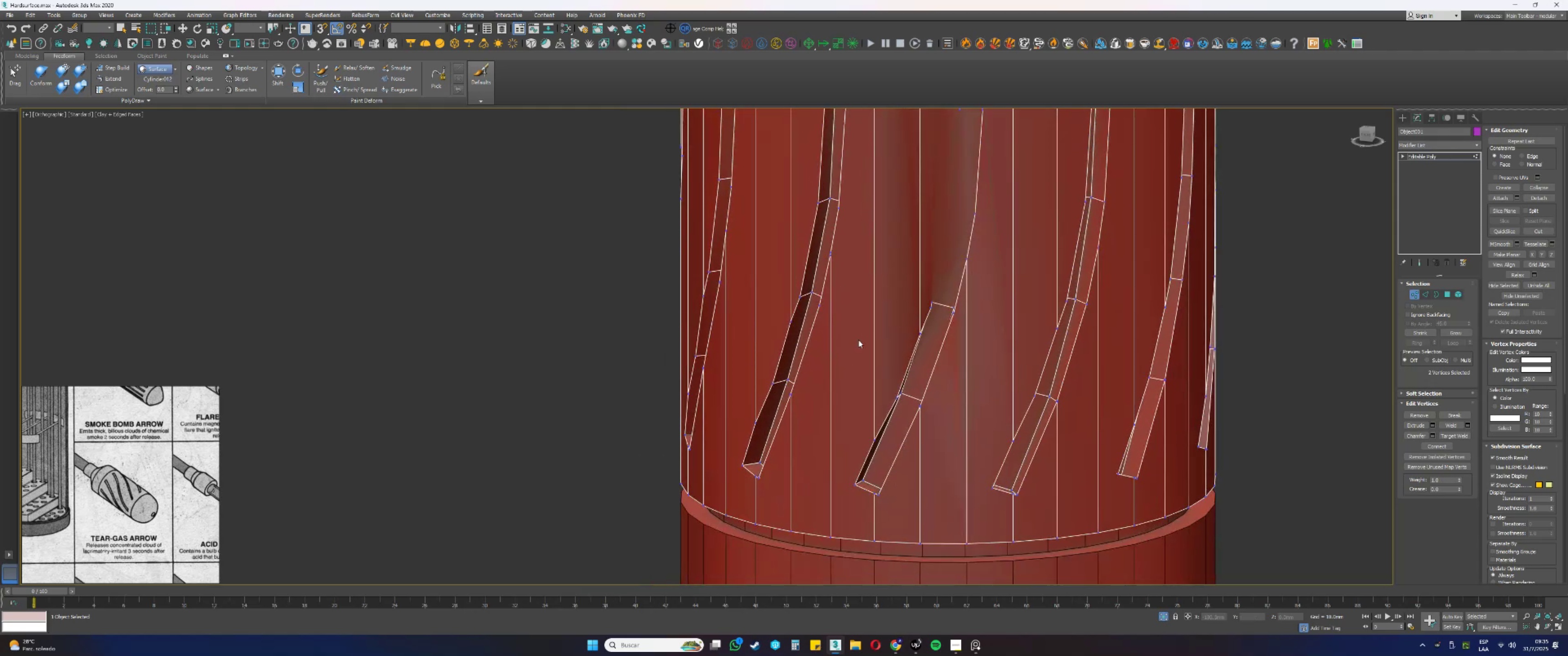 
left_click([931, 305])
 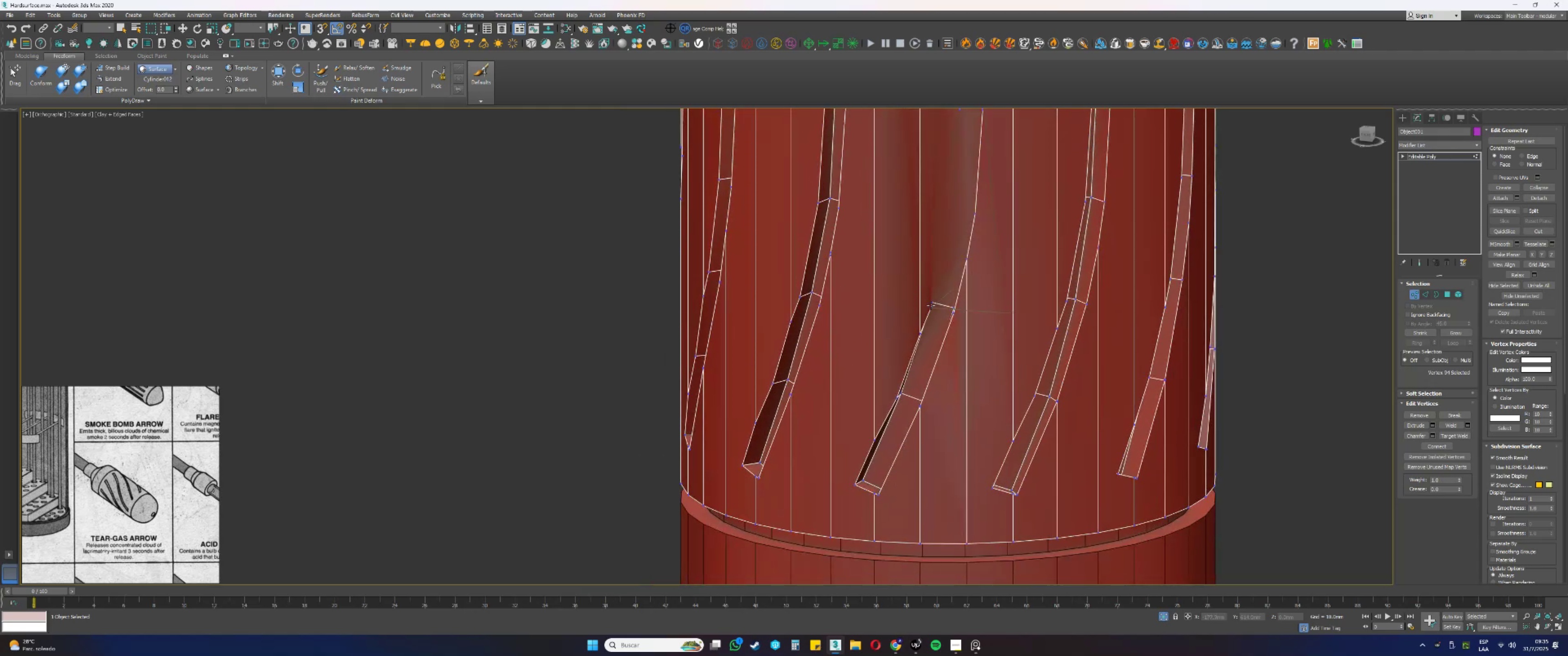 
hold_key(key=AltLeft, duration=0.42)
 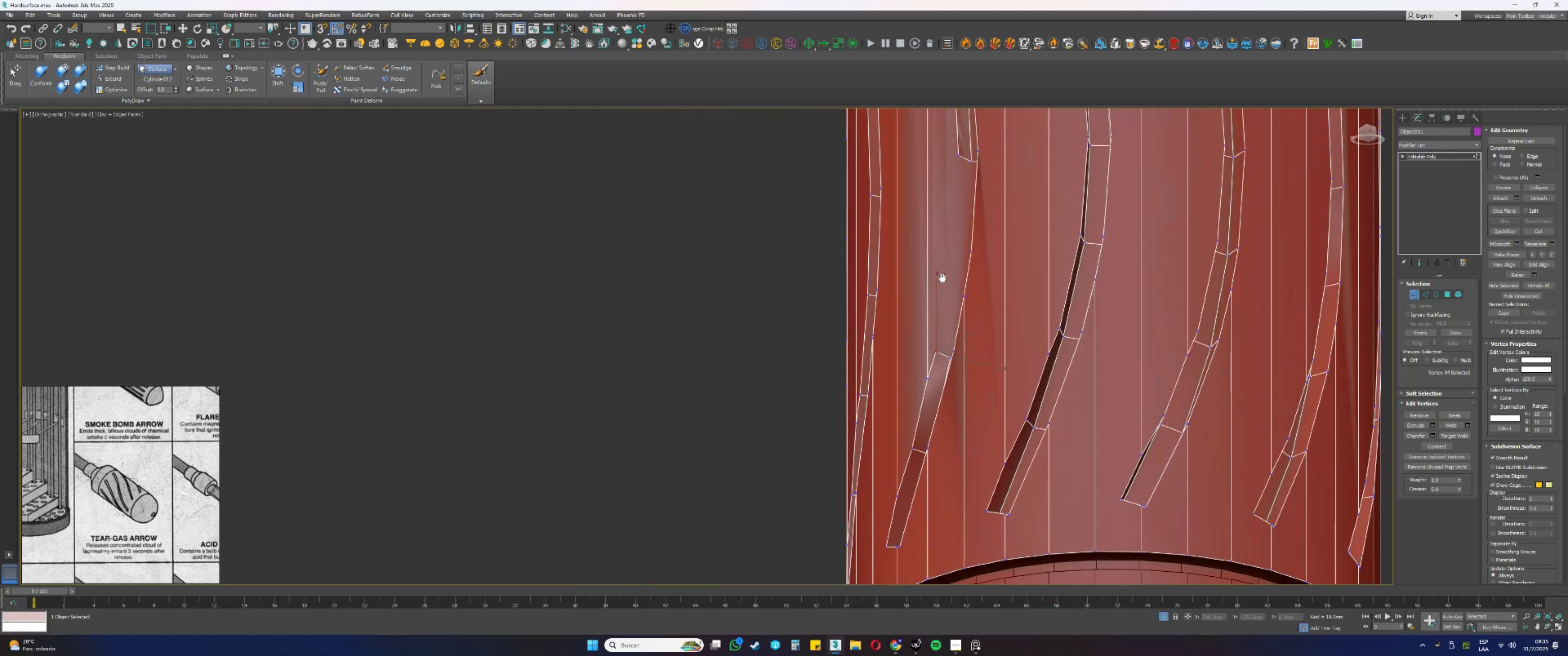 
hold_key(key=AltLeft, duration=1.42)
 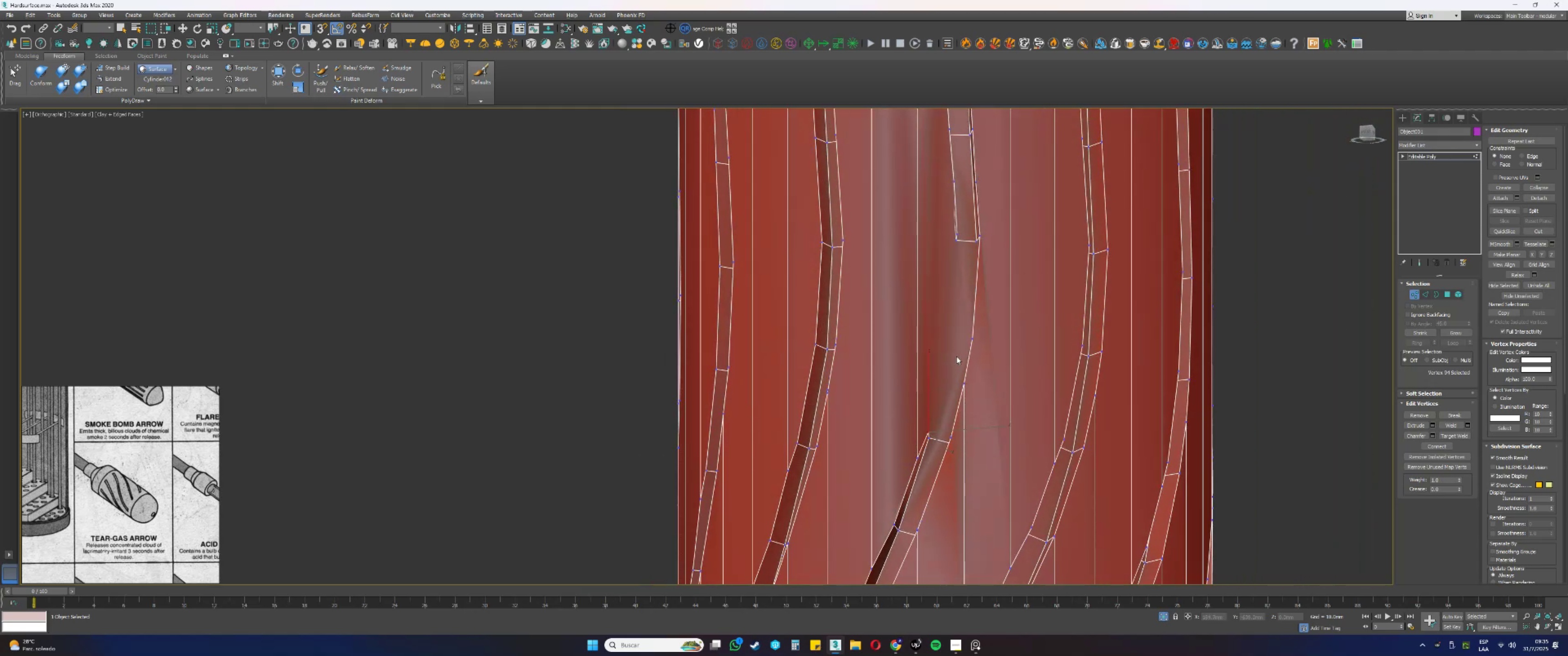 
hold_key(key=AltLeft, duration=0.41)
 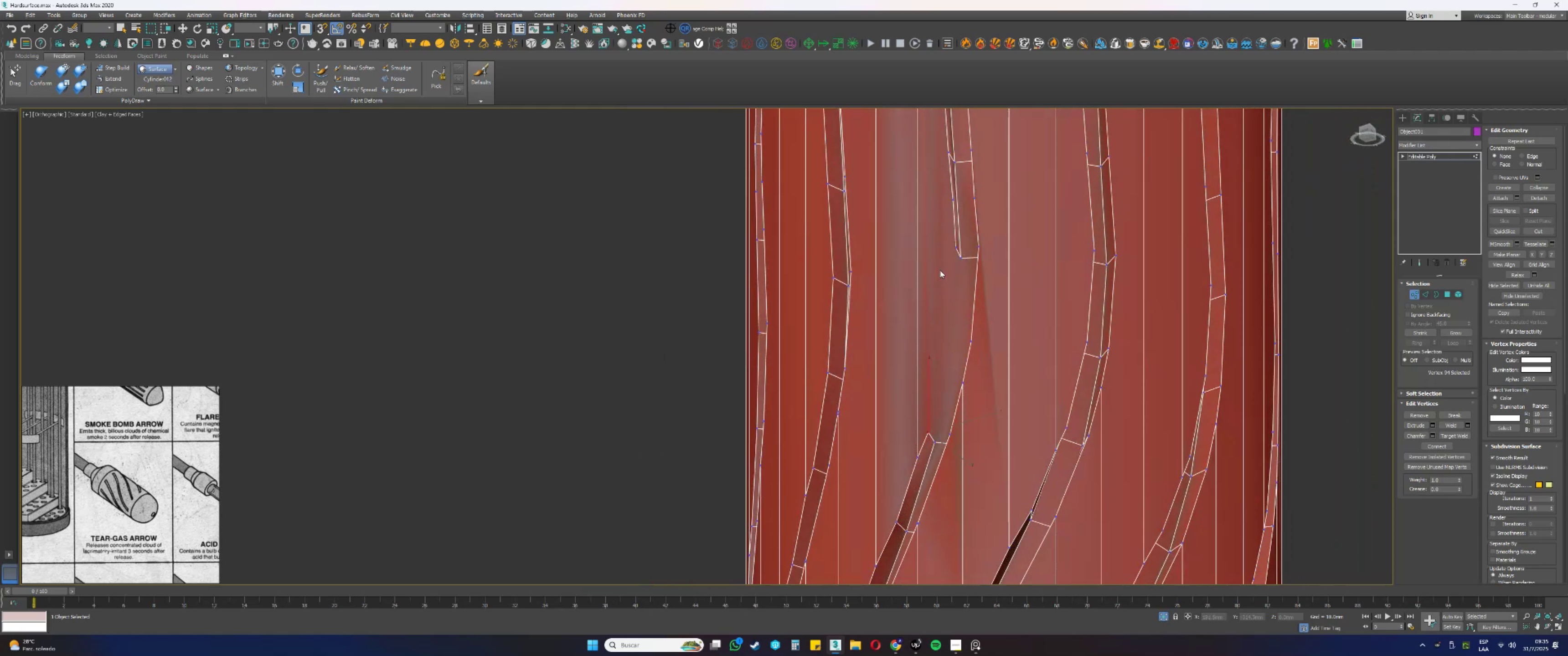 
hold_key(key=ControlLeft, duration=0.34)
 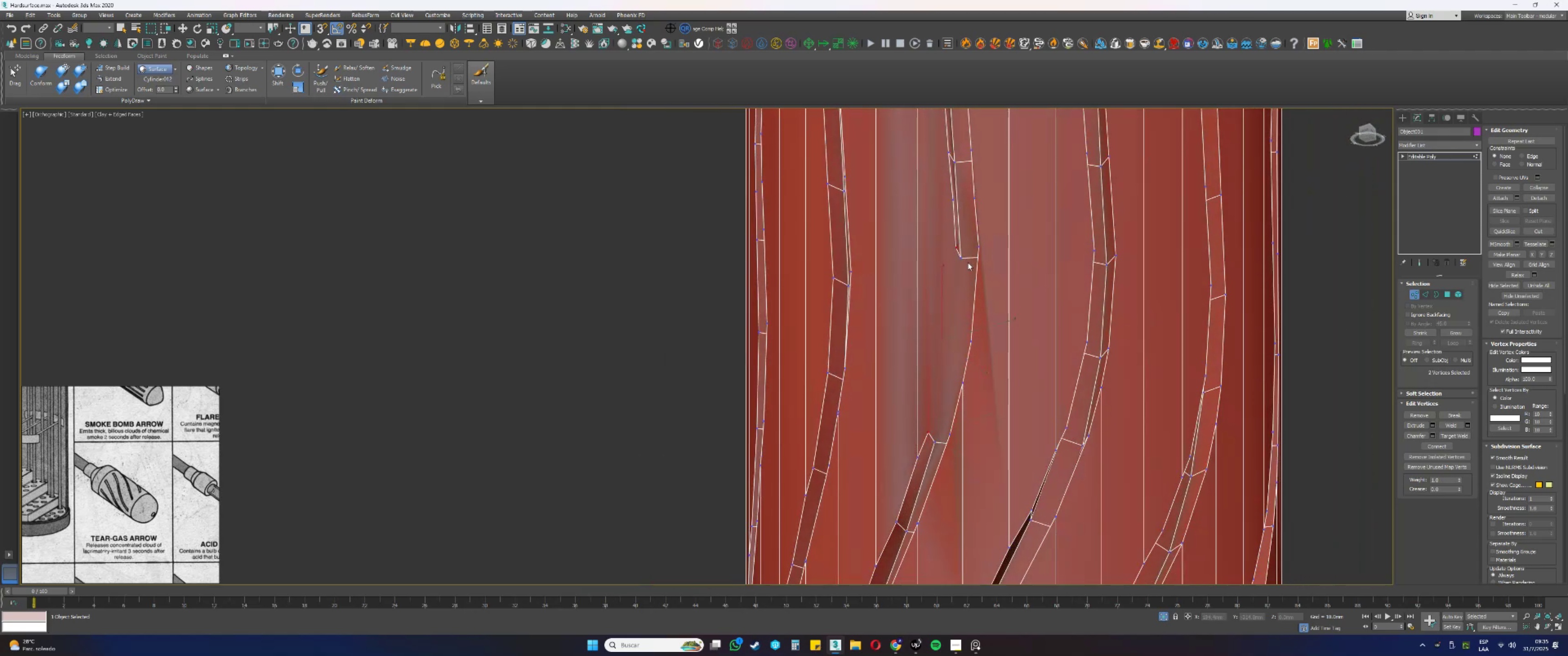 
left_click([963, 257])
 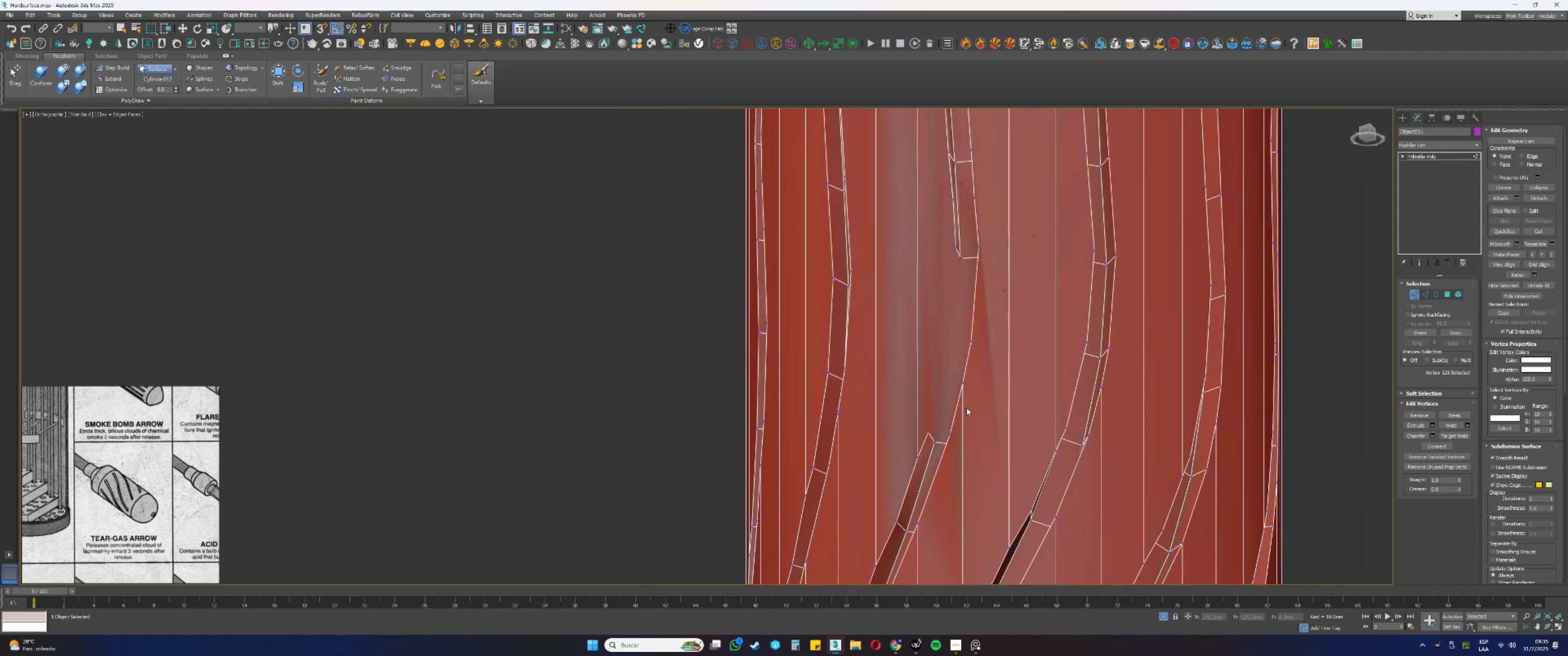 
hold_key(key=ControlLeft, duration=0.75)
left_click([933, 443])
 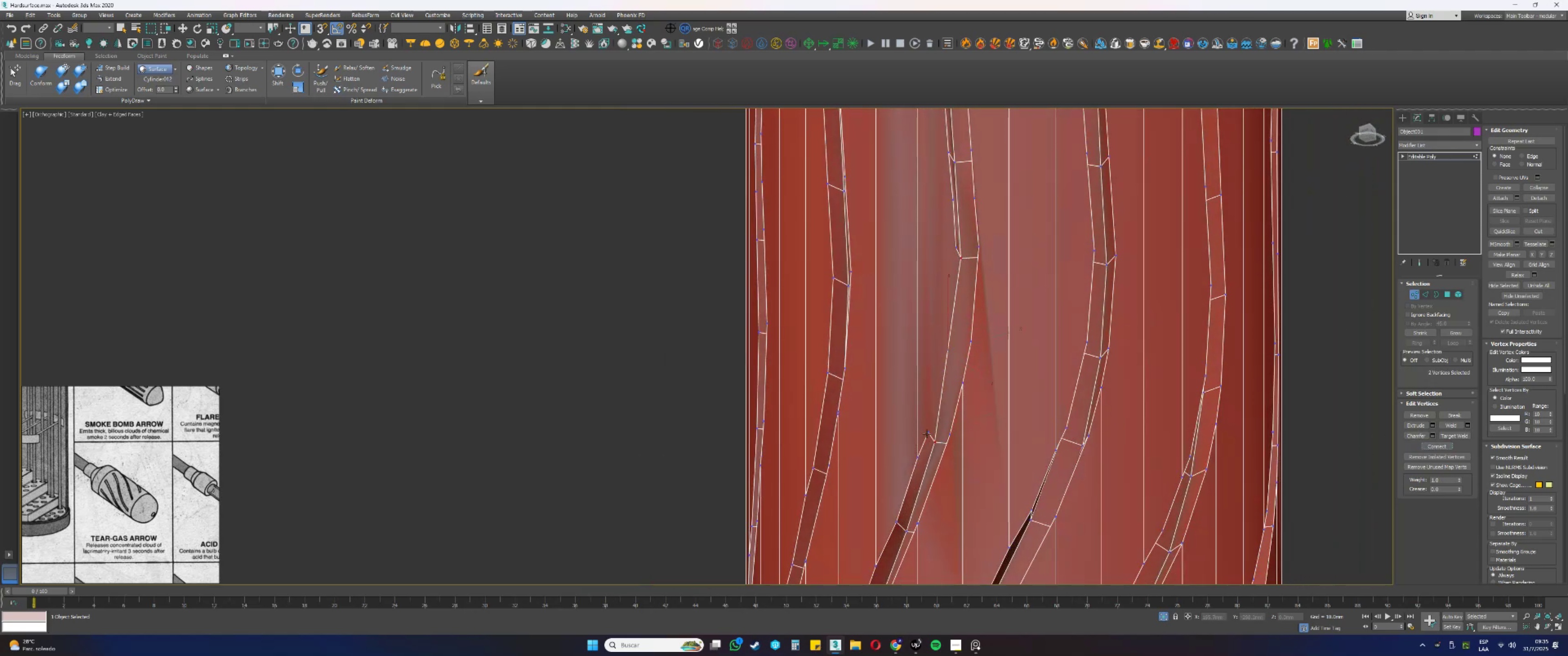 
left_click([928, 431])
 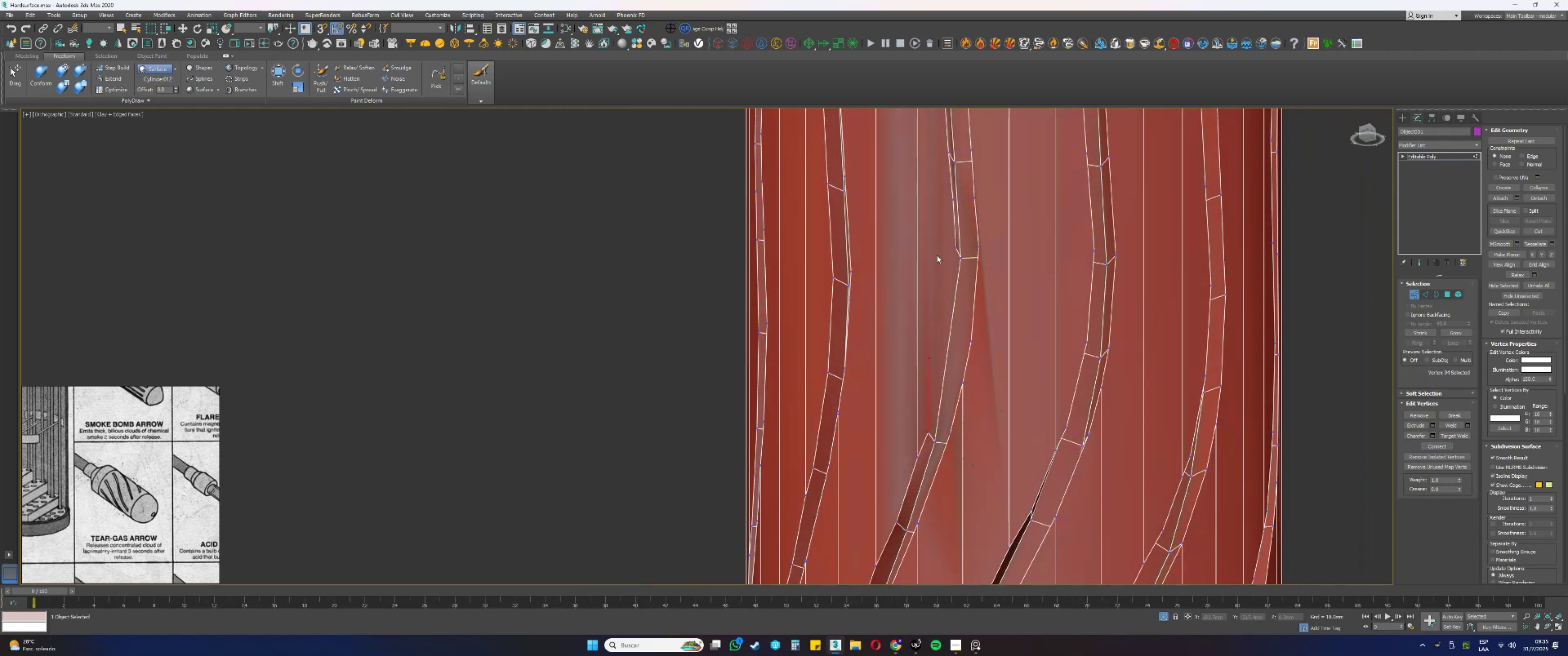 
hold_key(key=ControlLeft, duration=0.62)
left_click([954, 246])
 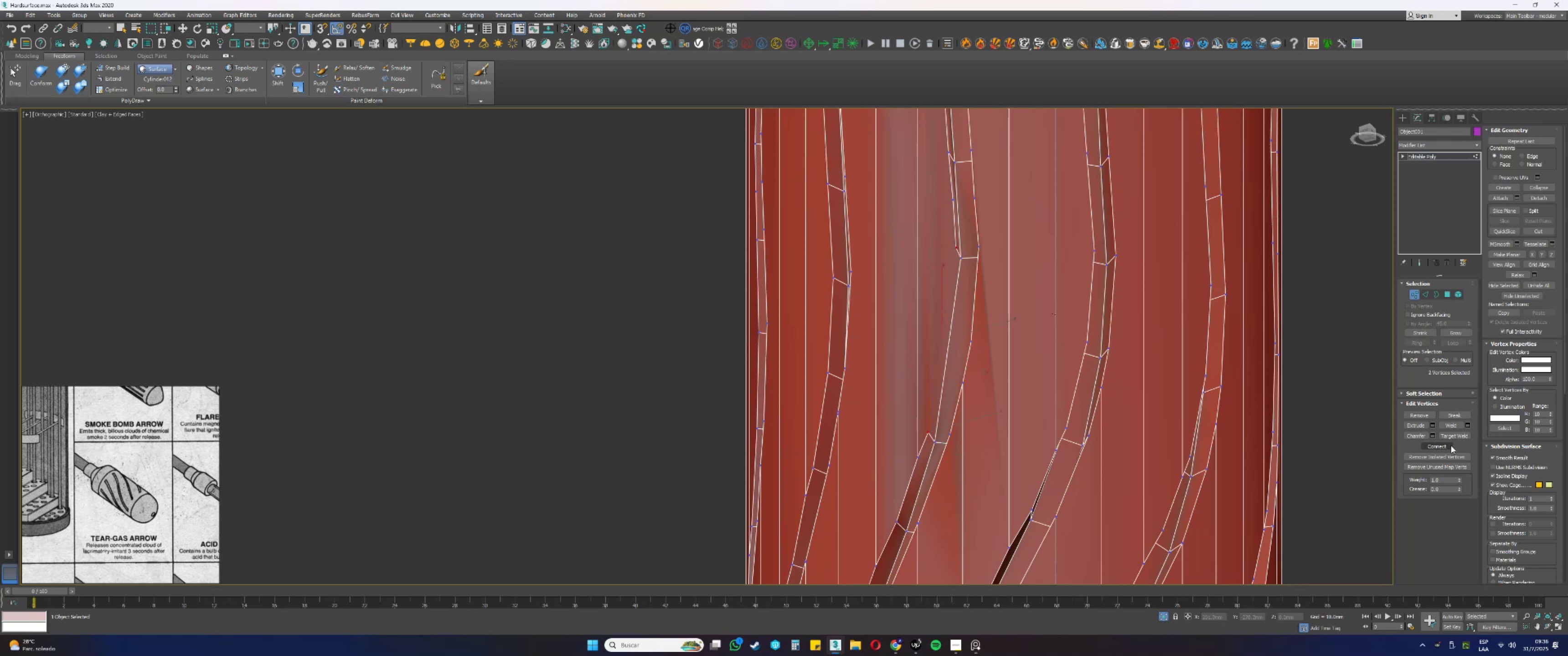 
left_click([1441, 446])
 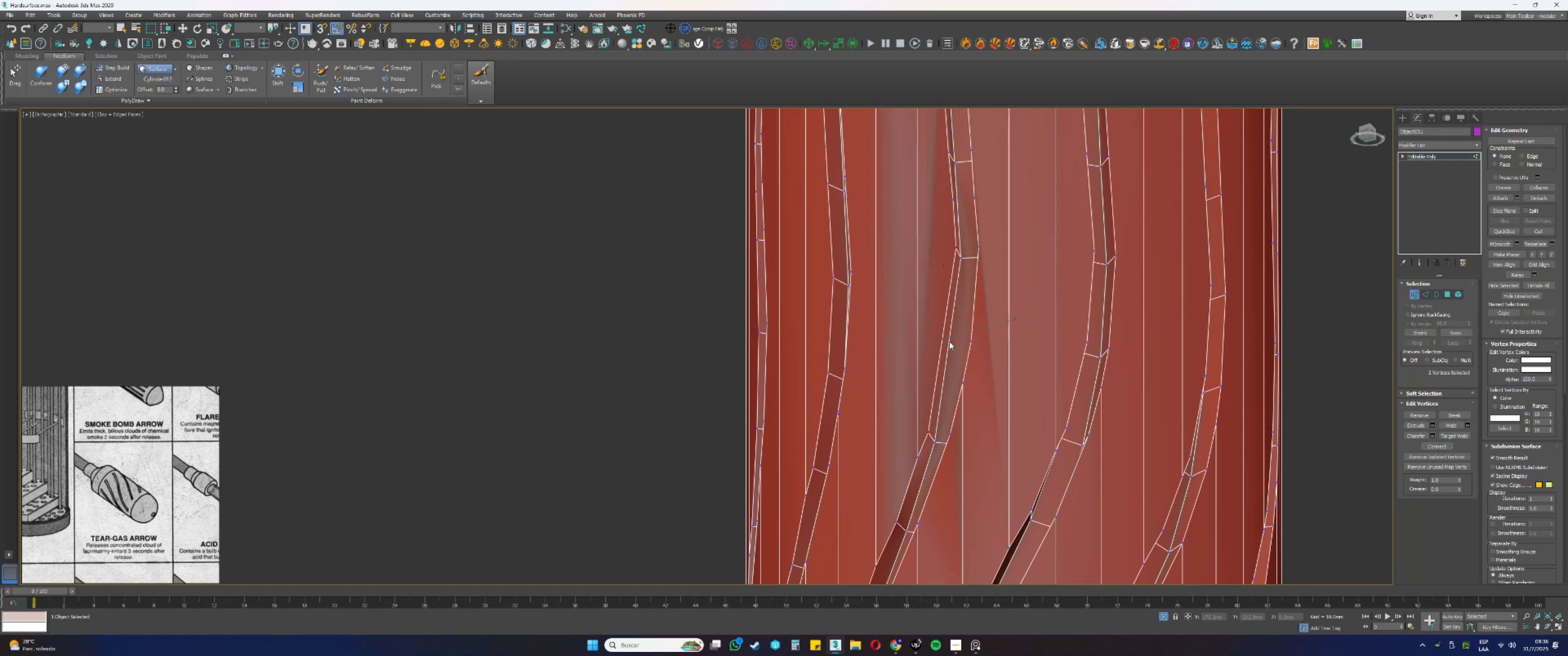 
key(2)
 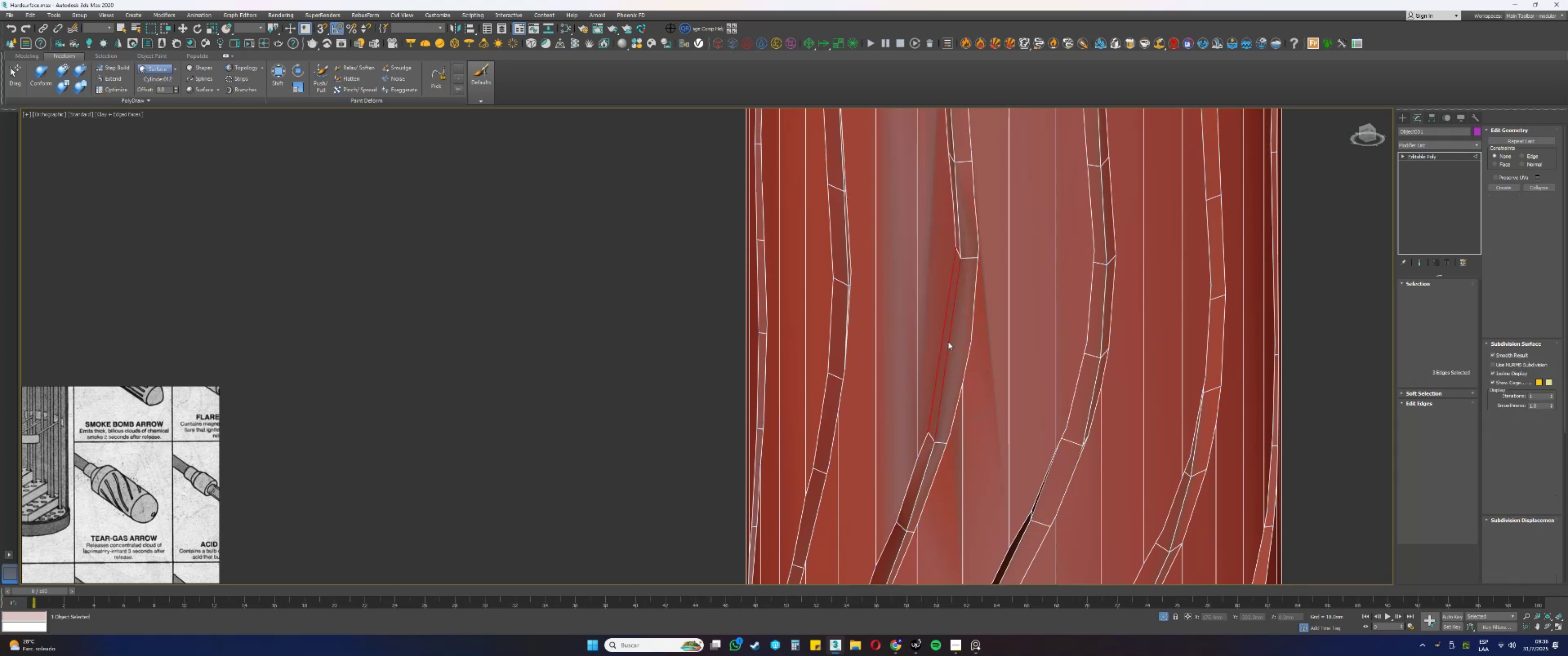 
left_click([948, 342])
 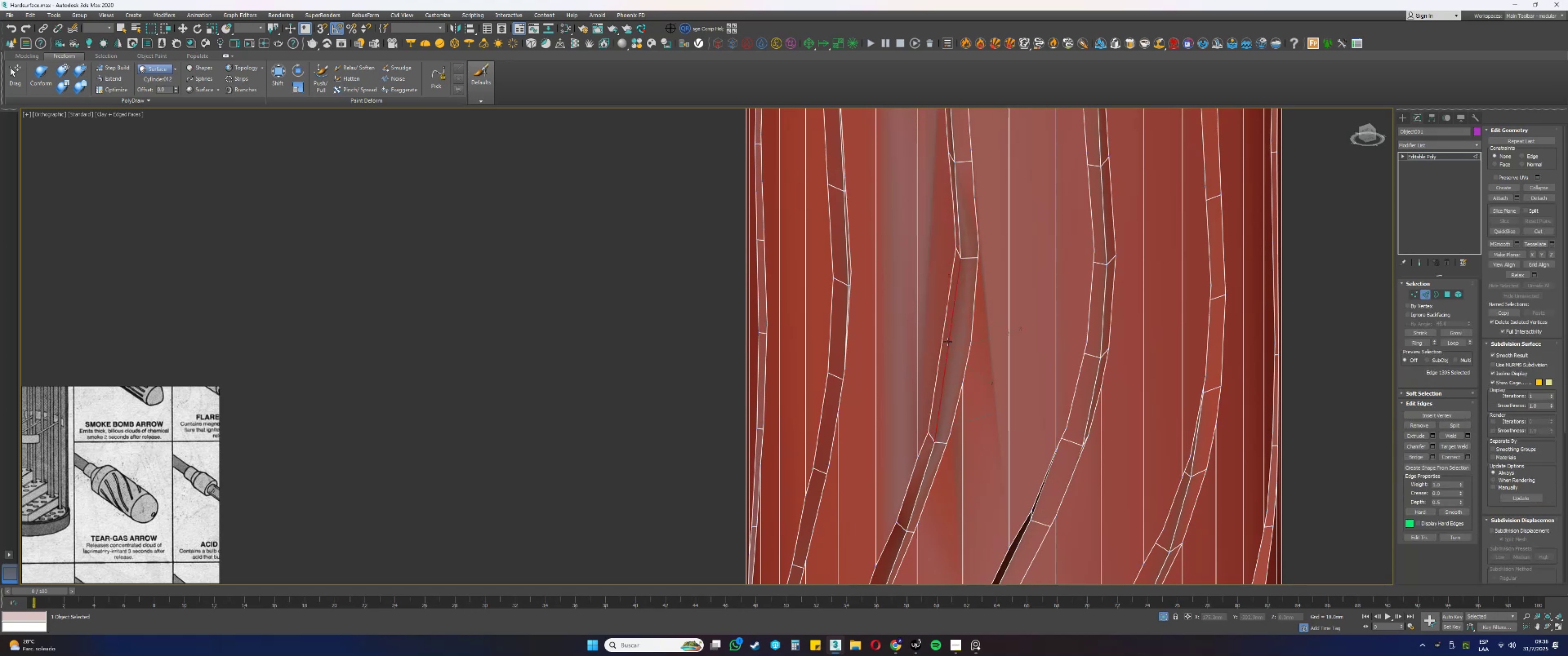 
hold_key(key=ControlLeft, duration=0.35)
double_click([941, 339])
 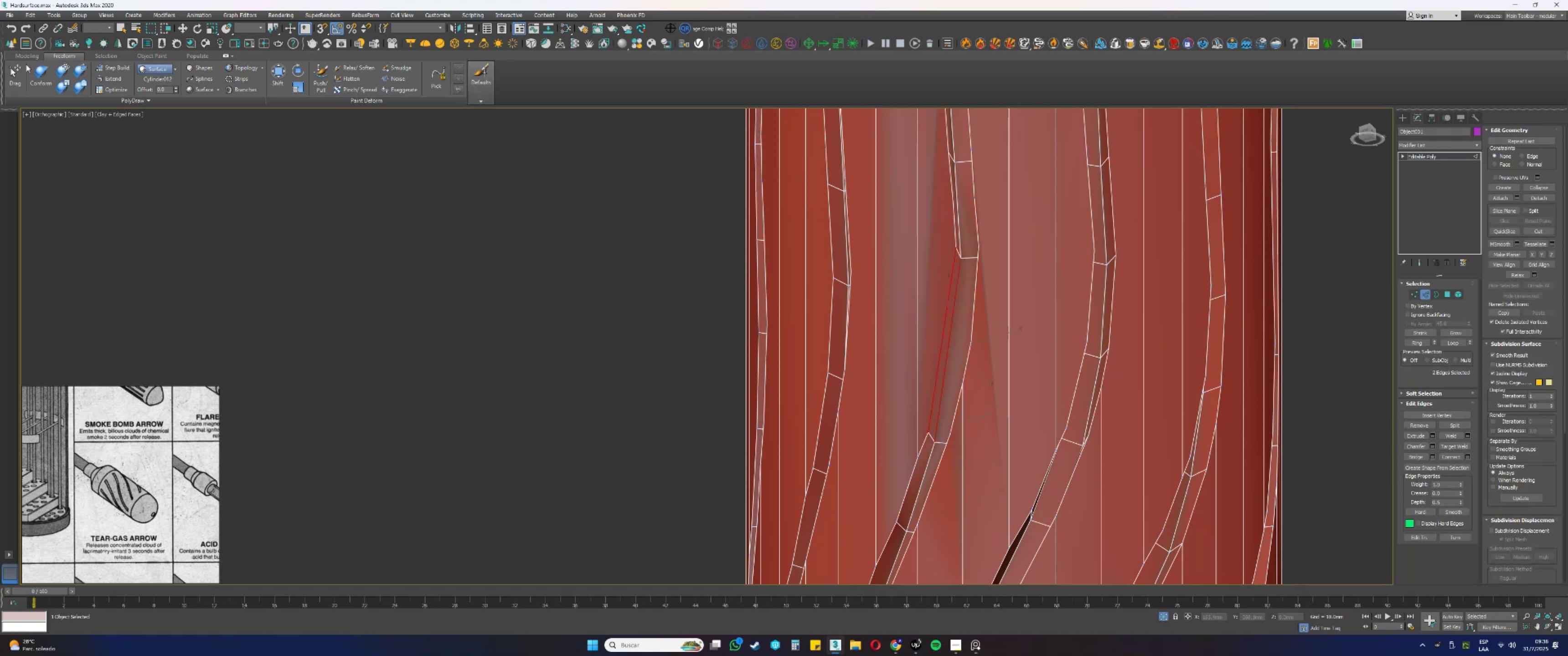 
left_click([27, 54])
 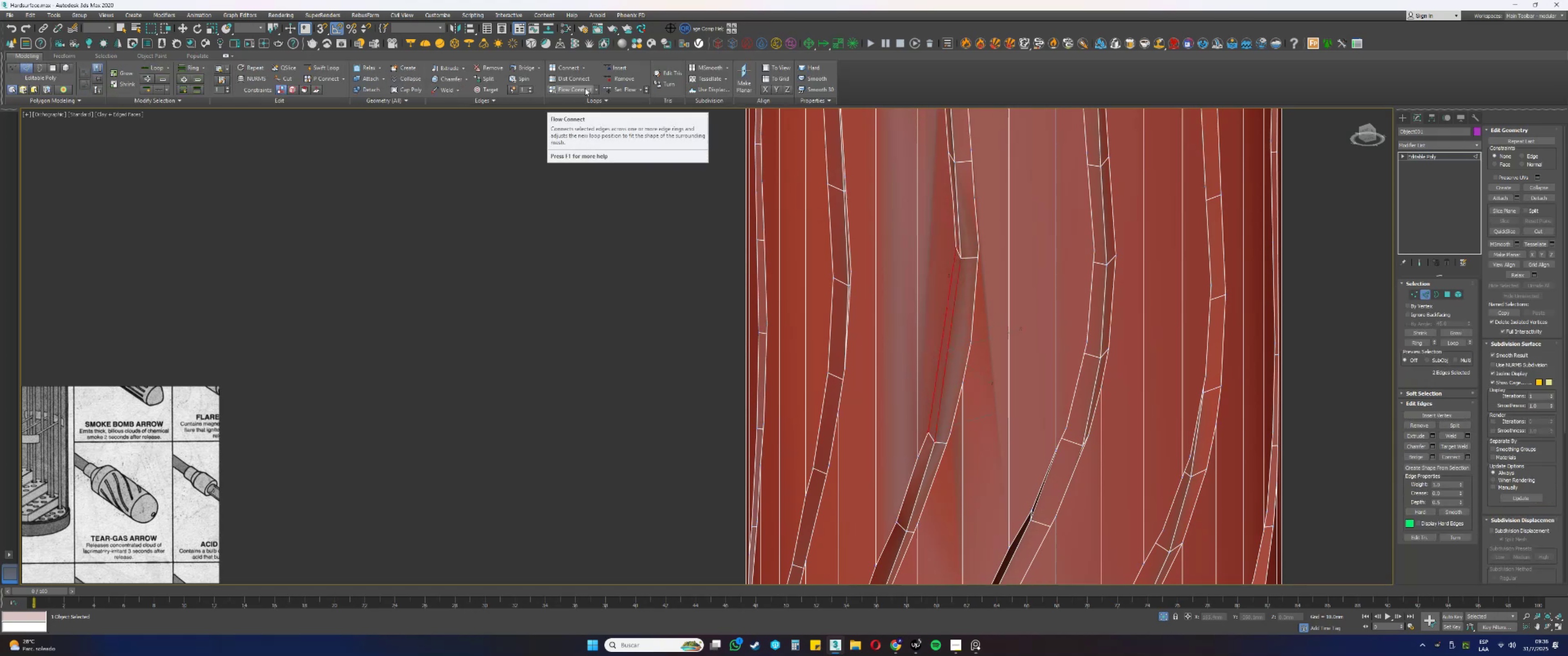 
left_click([585, 88])
 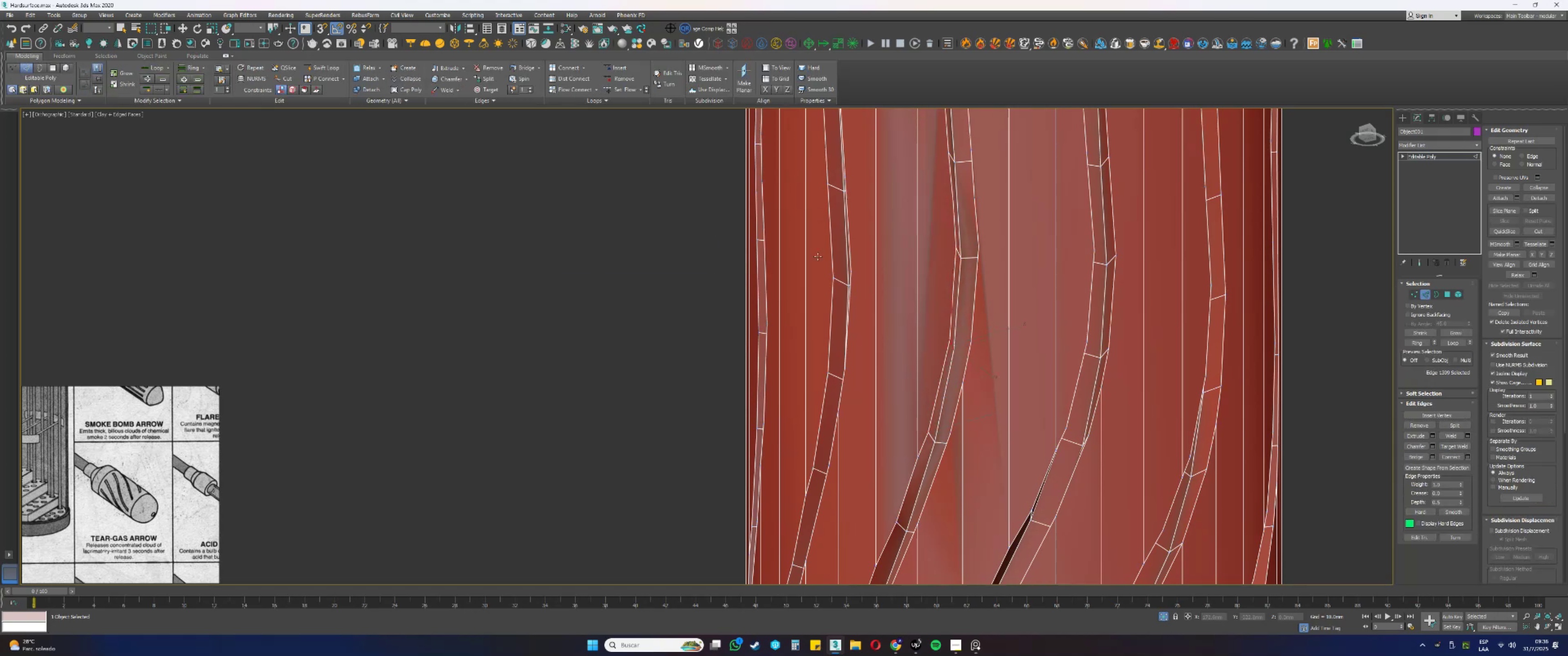 
hold_key(key=AltLeft, duration=0.76)
 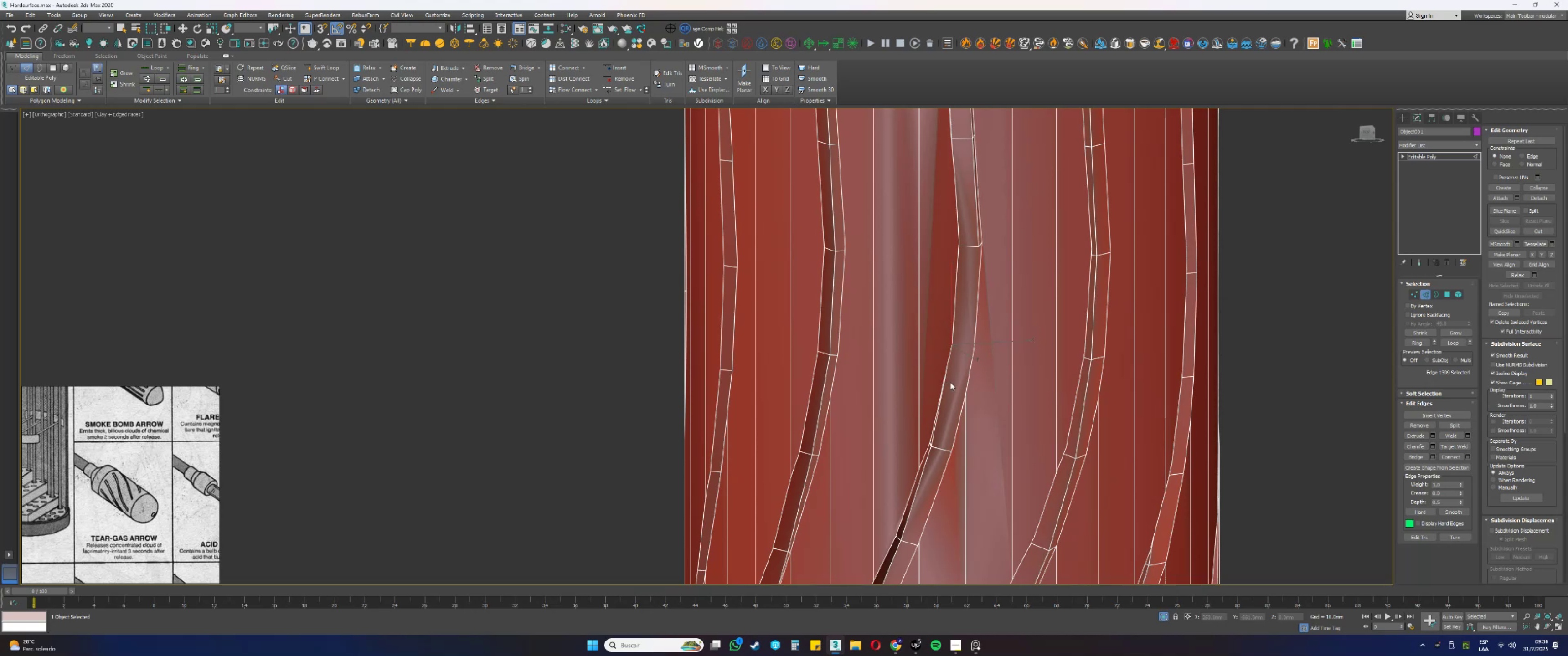 
hold_key(key=AltLeft, duration=0.3)
 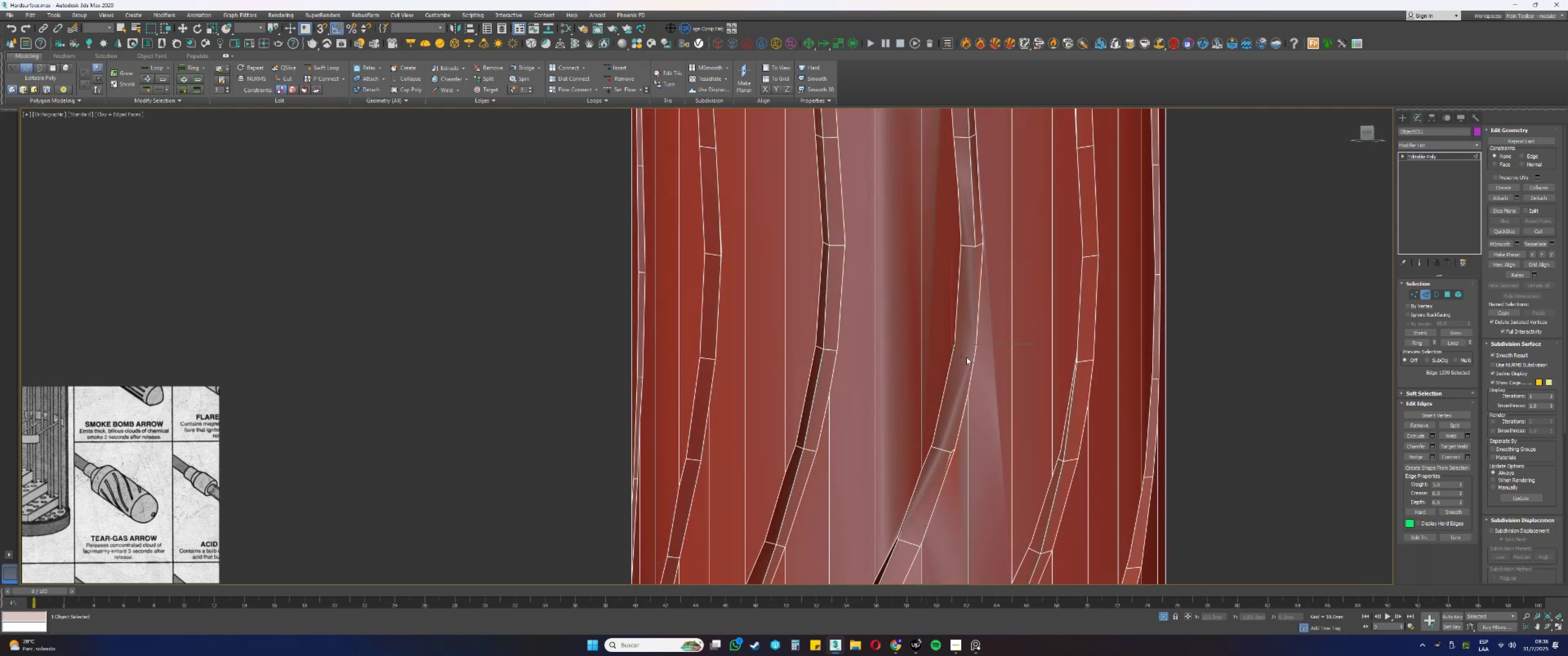 
key(1)
 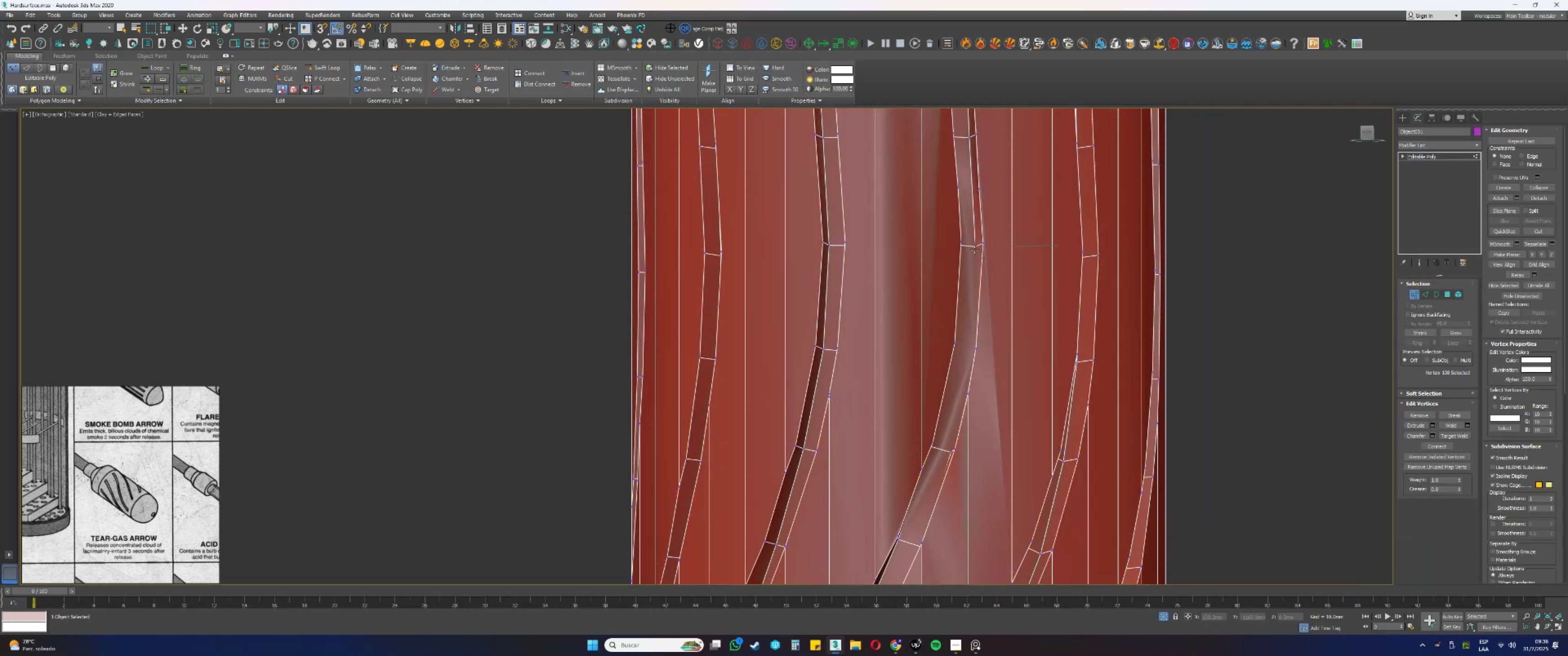 
hold_key(key=ControlLeft, duration=0.63)
left_click([951, 451])
 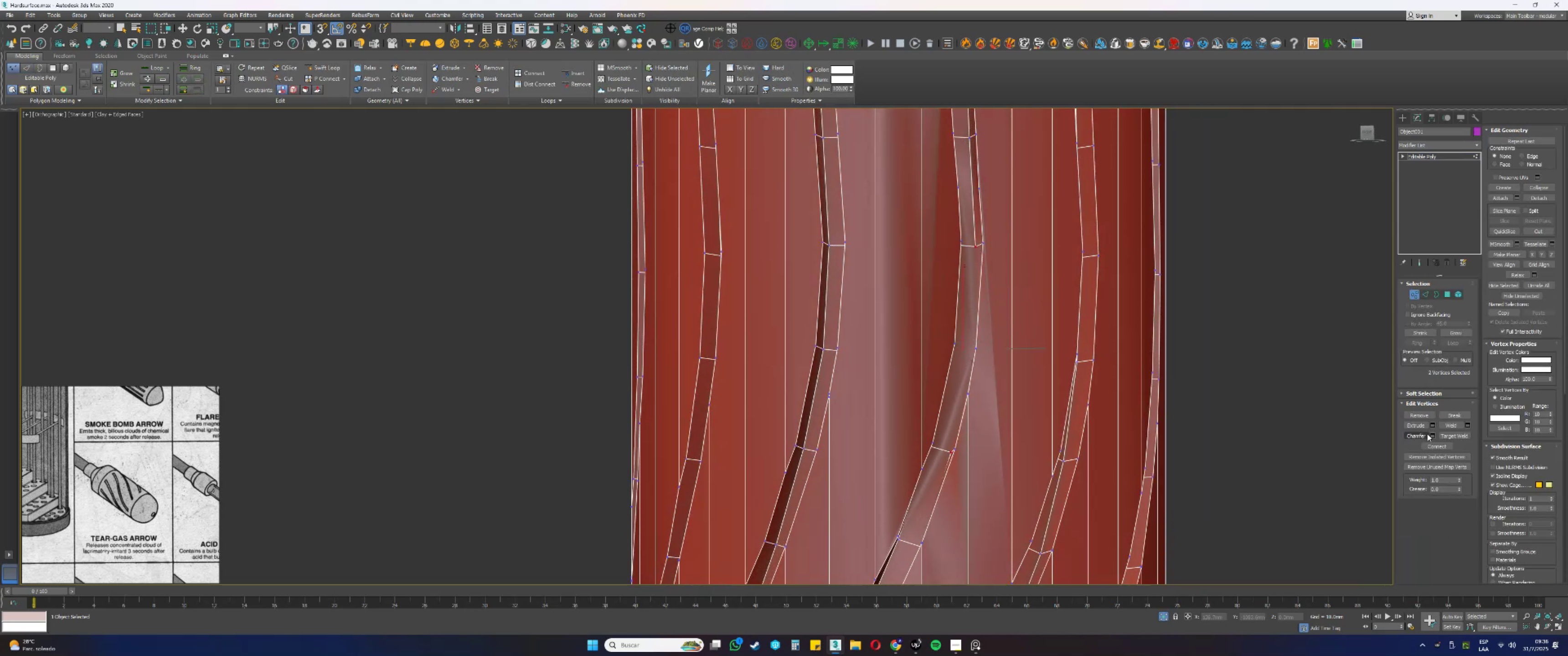 
left_click([1430, 444])
 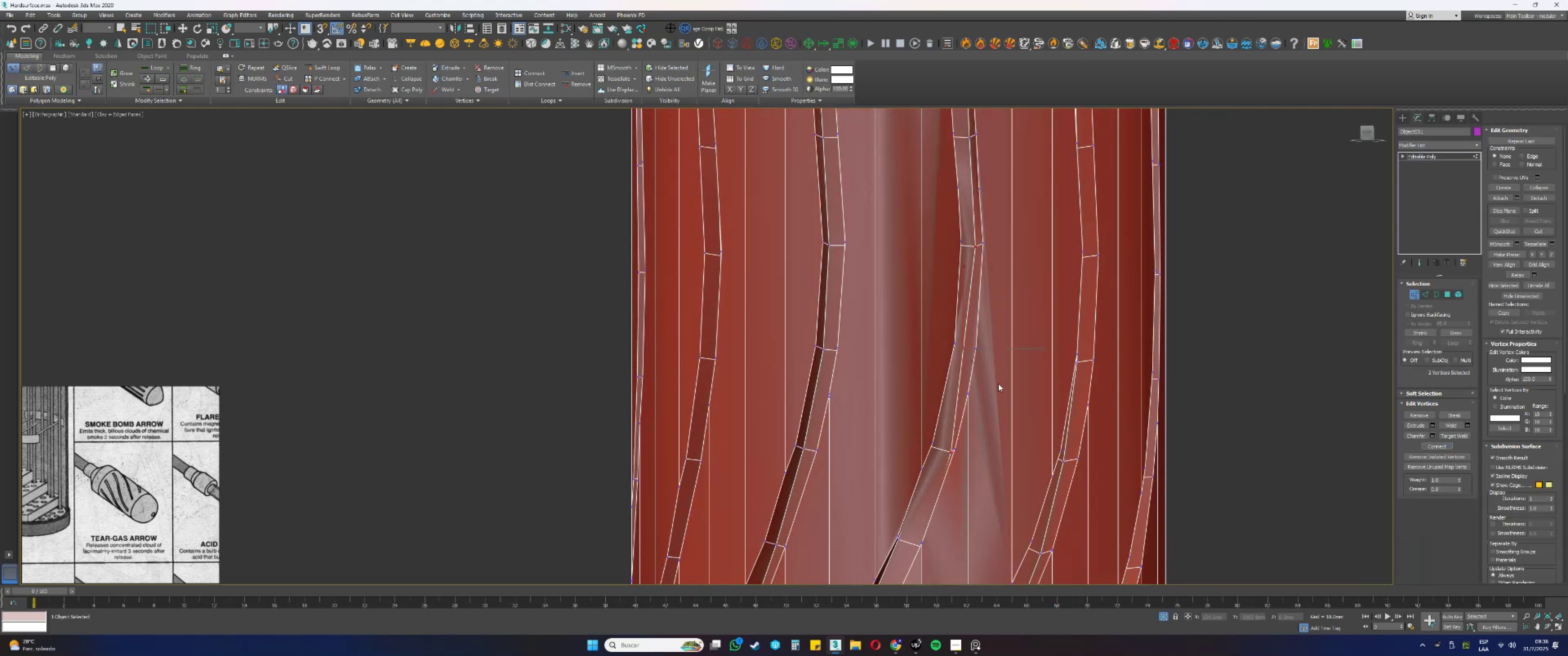 
scroll: coordinate [970, 361], scroll_direction: up, amount: 1.0
 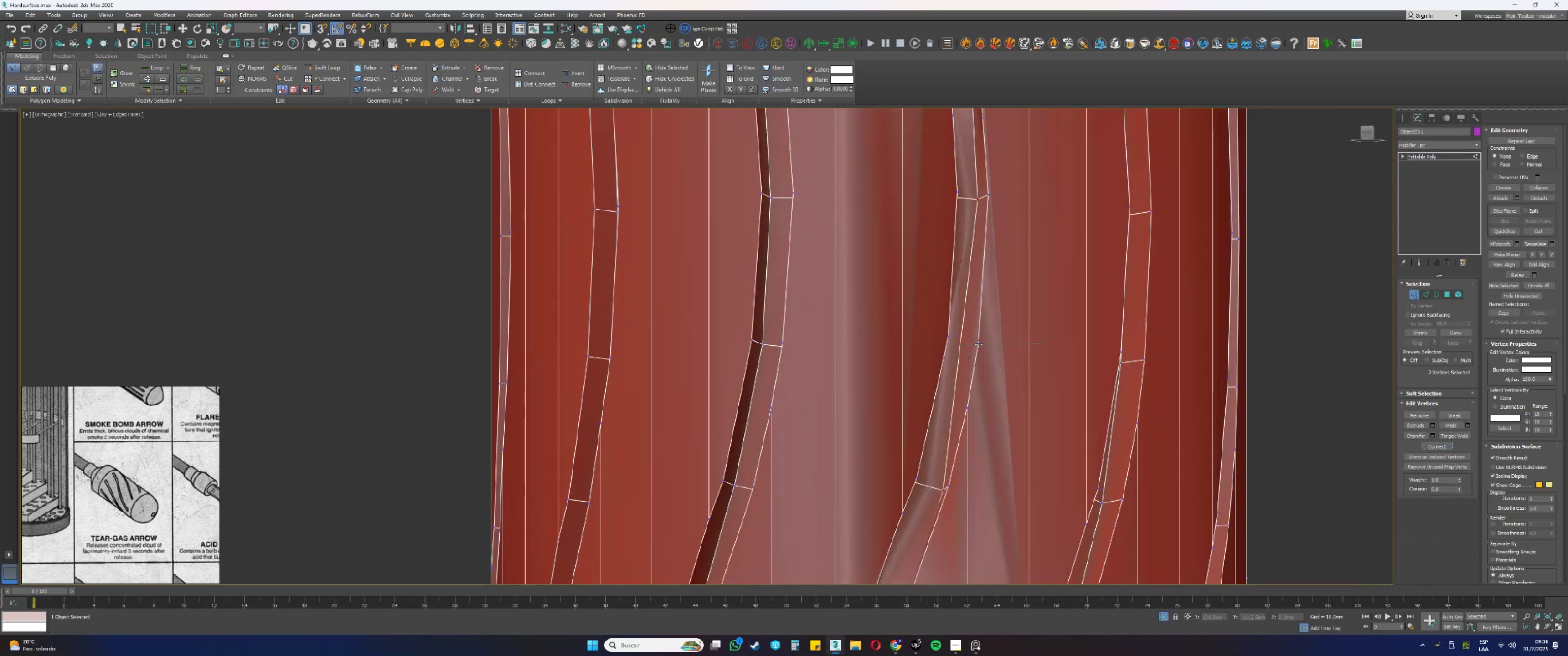 
left_click([979, 344])
 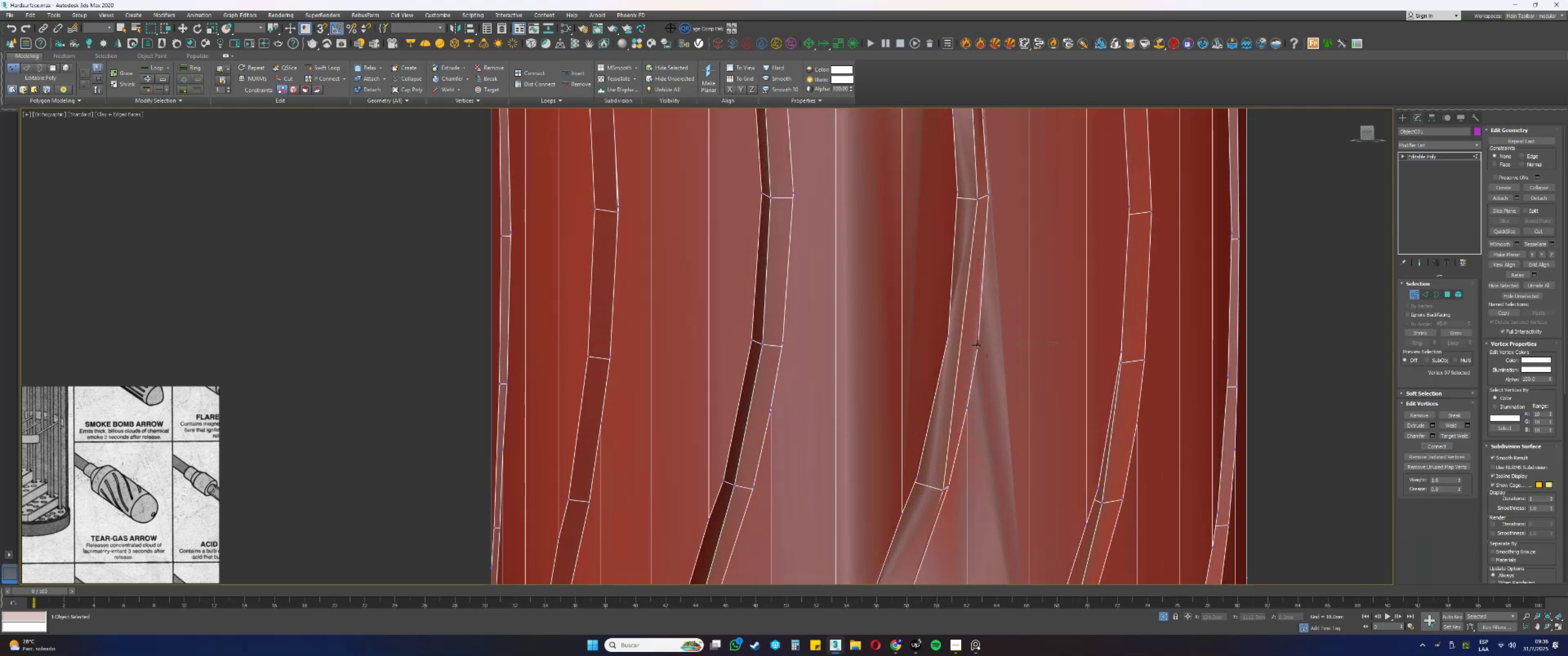 
hold_key(key=ControlLeft, duration=0.4)
 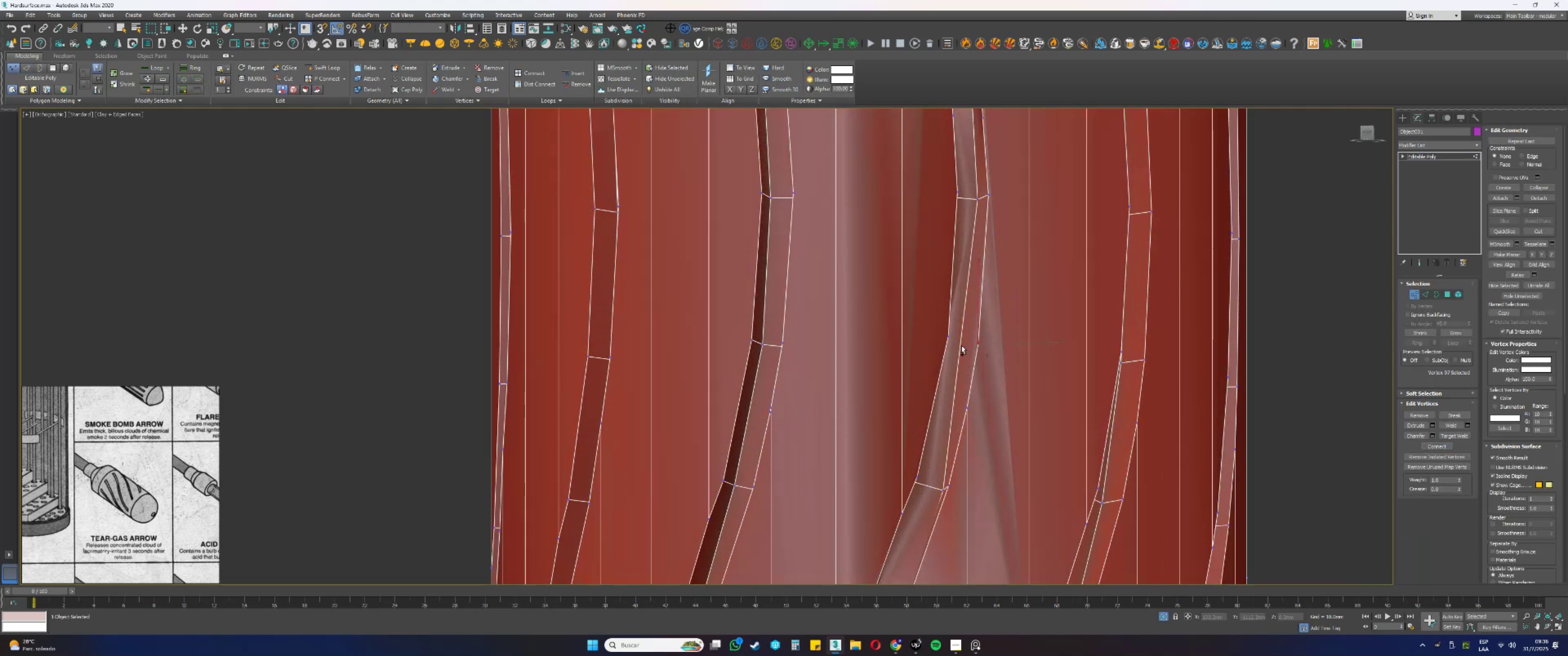 
key(2)
 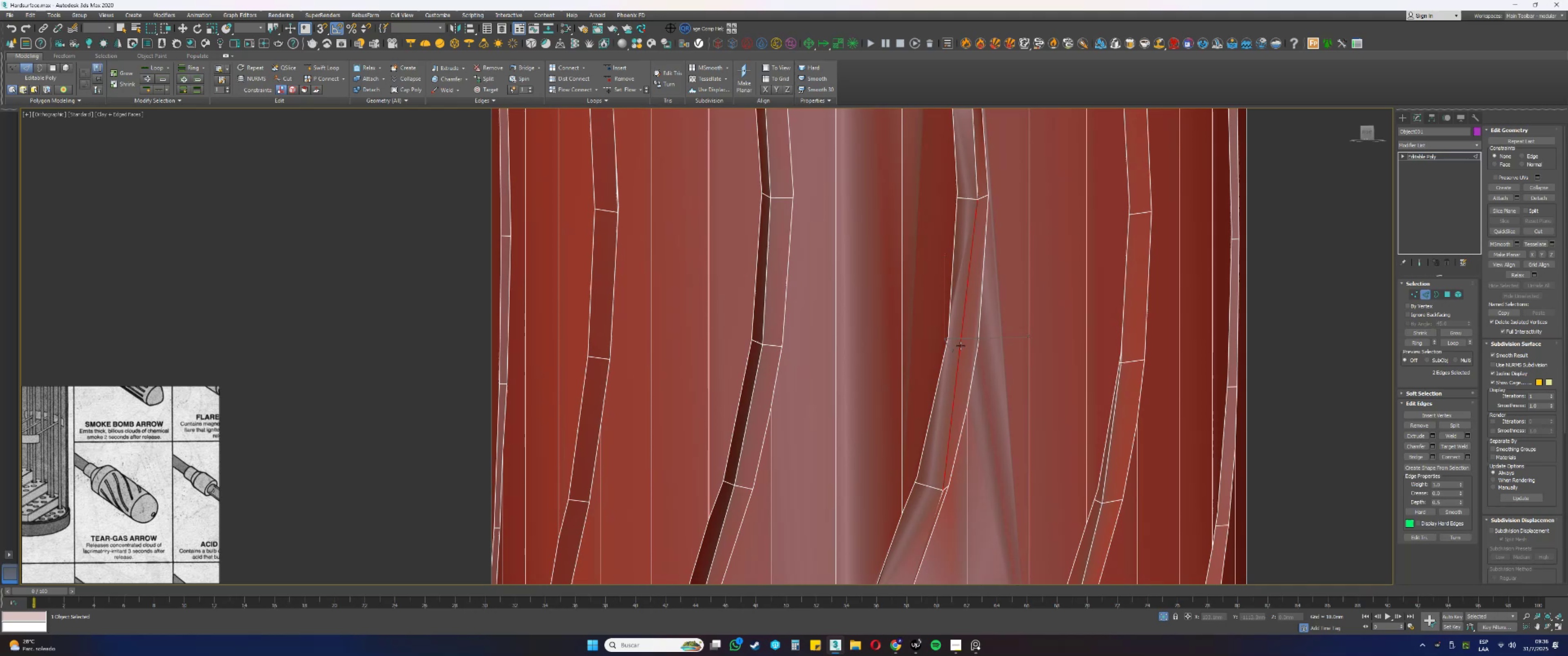 
left_click([965, 350])
 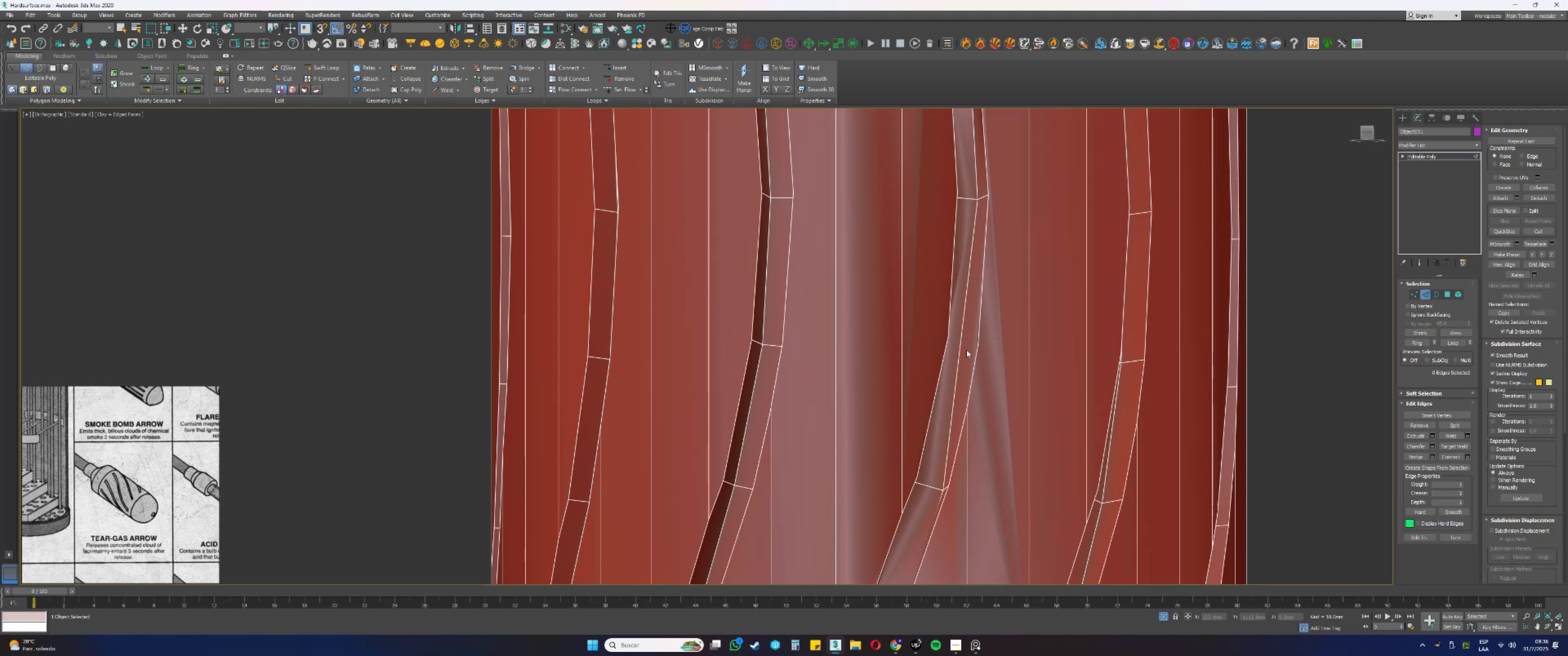 
key(1)
 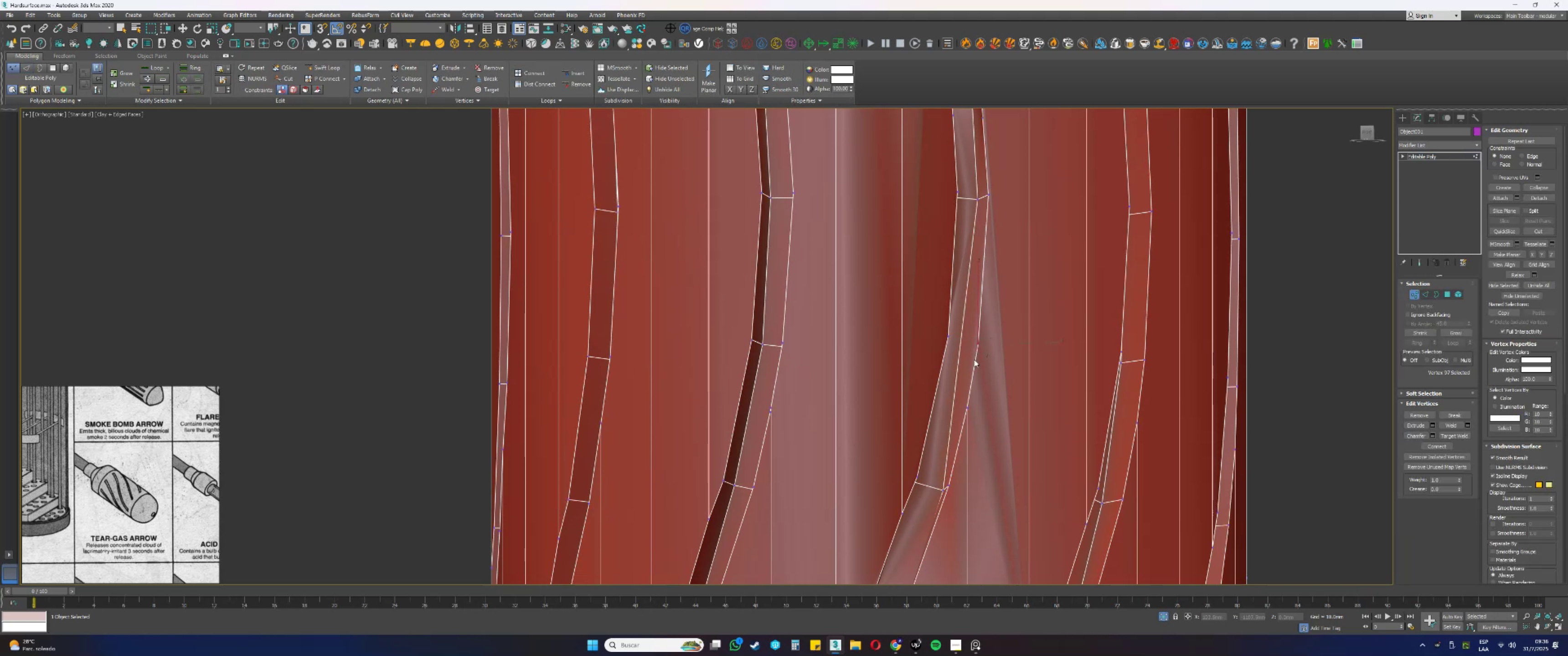 
left_click([971, 360])
 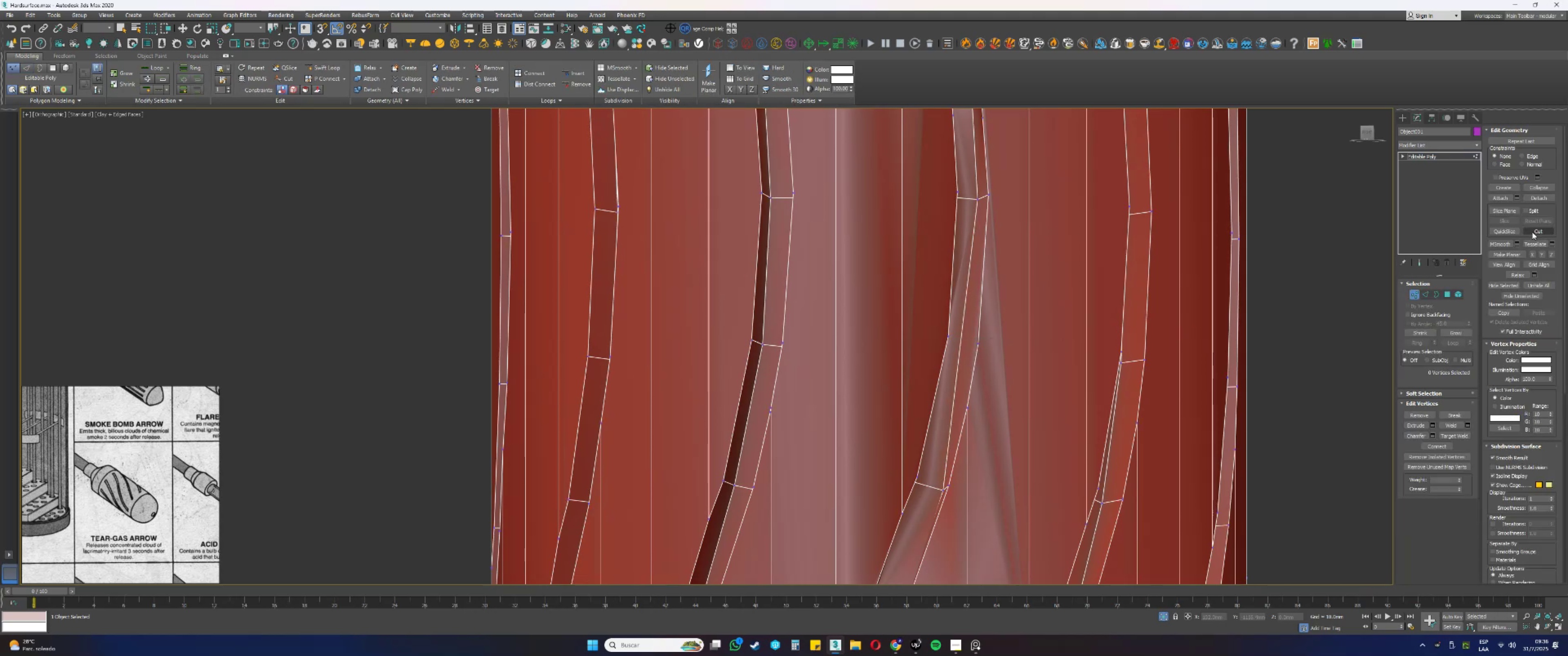 
left_click([1534, 231])
 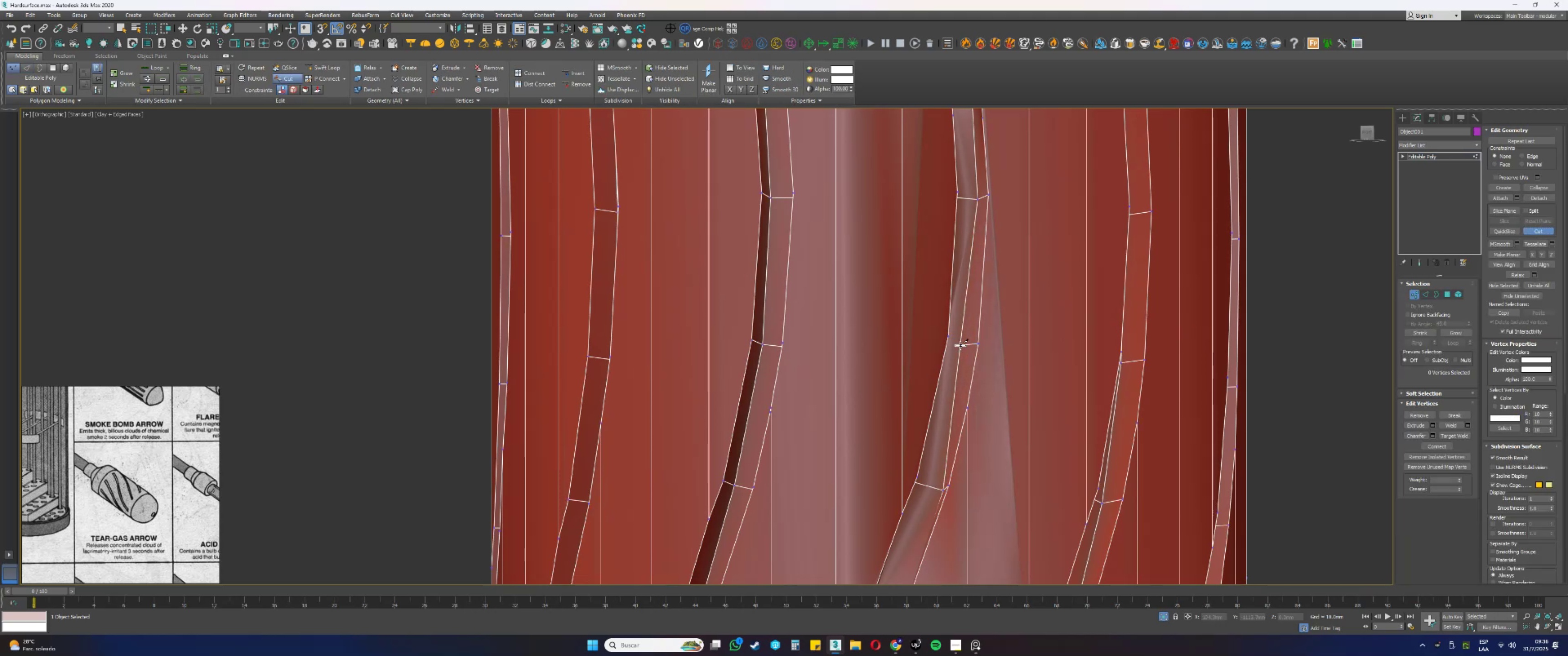 
left_click([958, 345])
 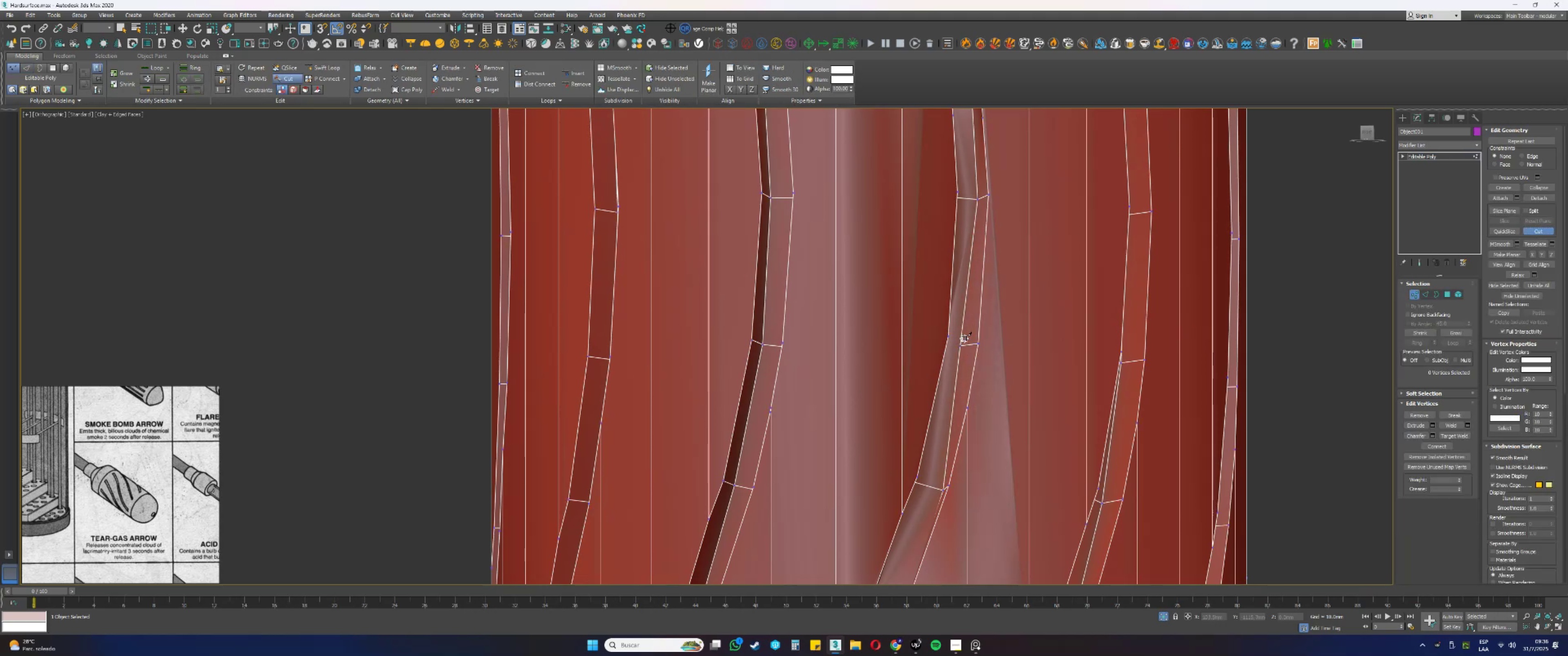 
double_click([965, 338])
 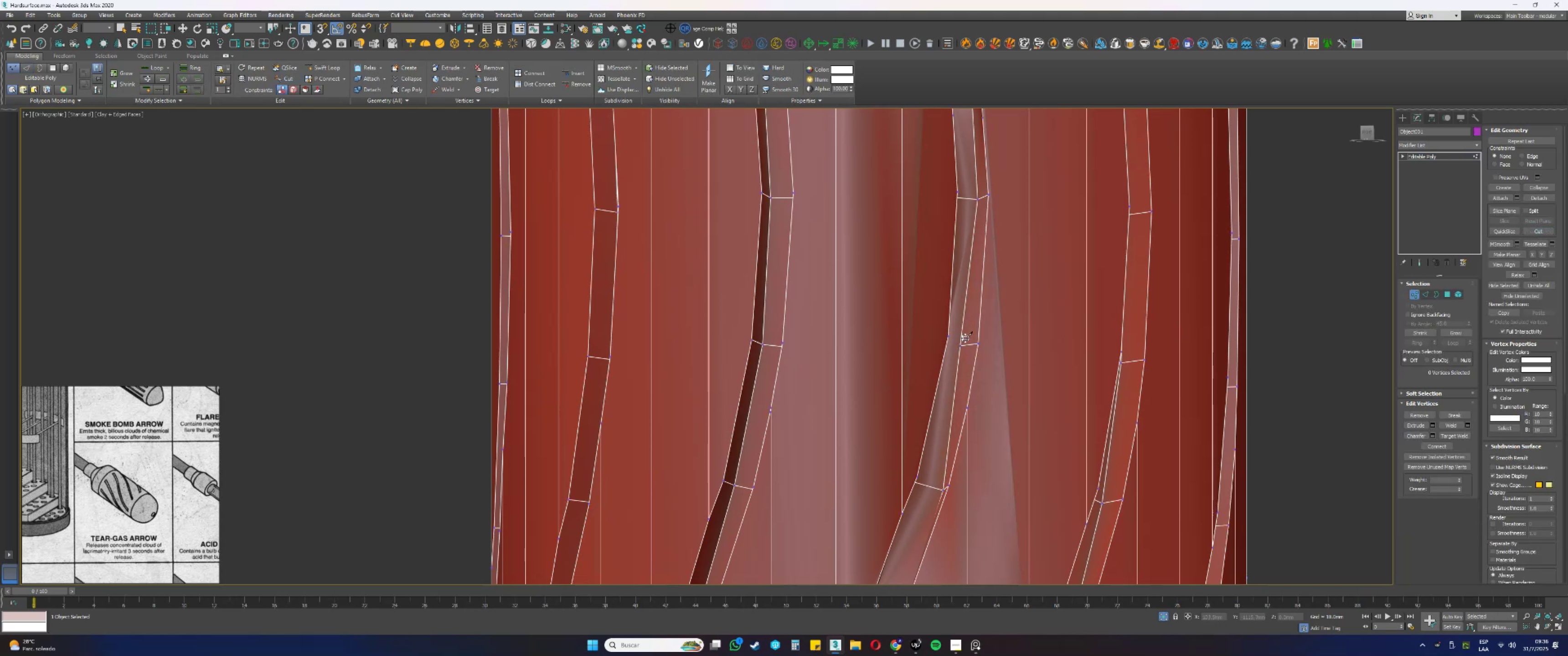 
key(2)
 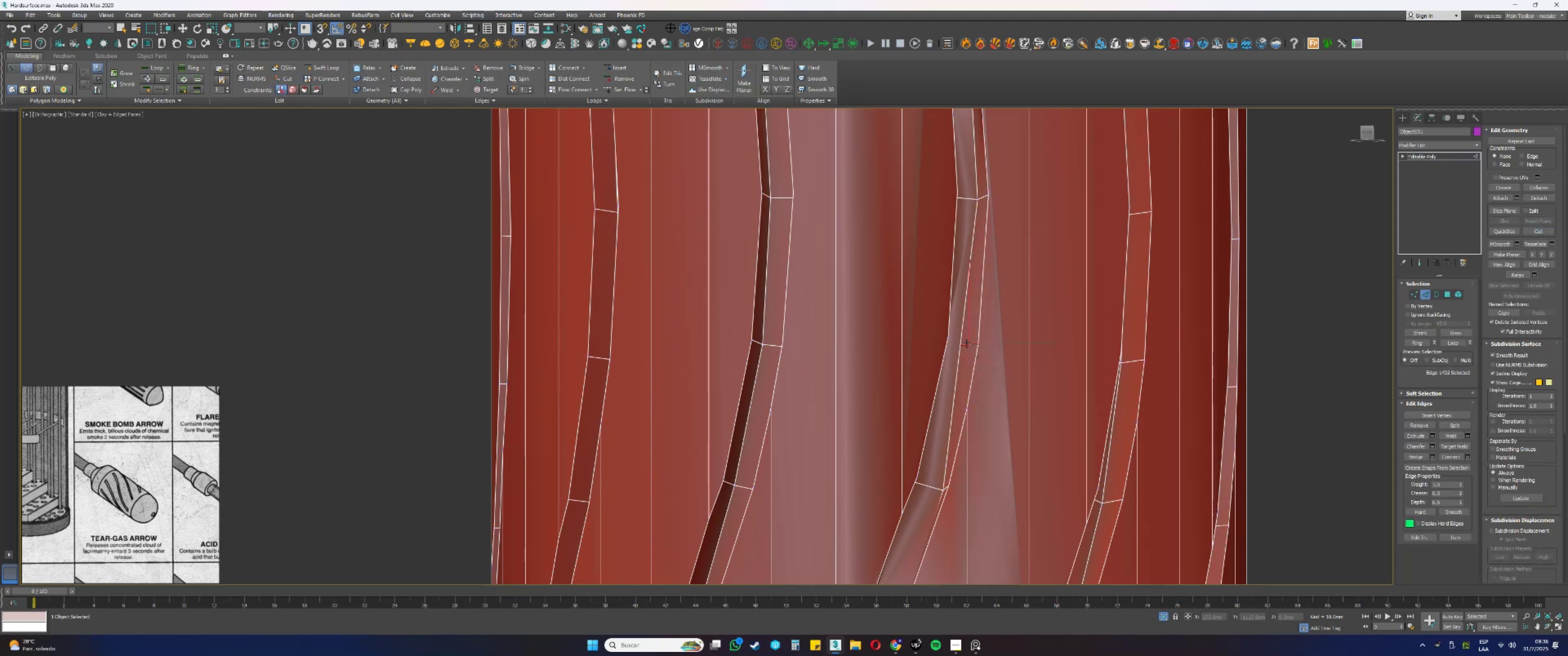 
left_click([967, 343])
 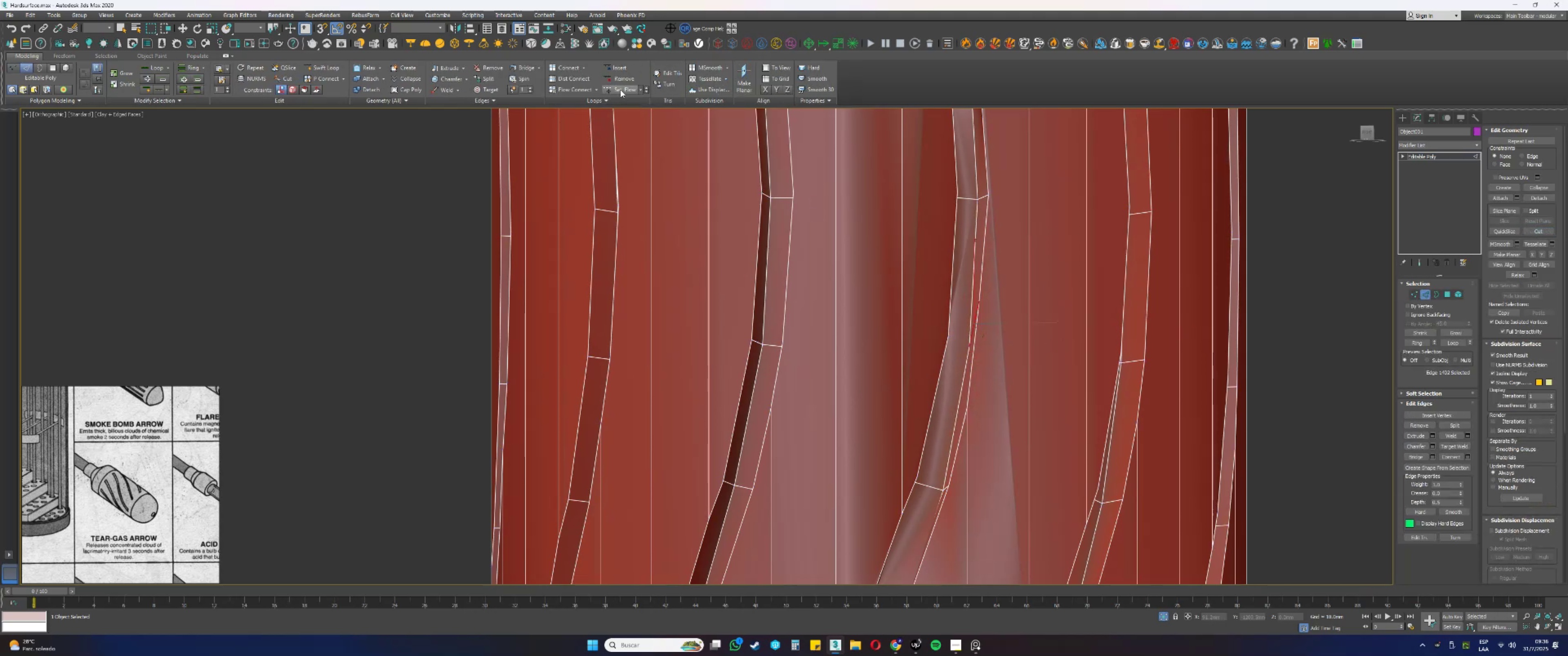 
hold_key(key=AltLeft, duration=0.46)
 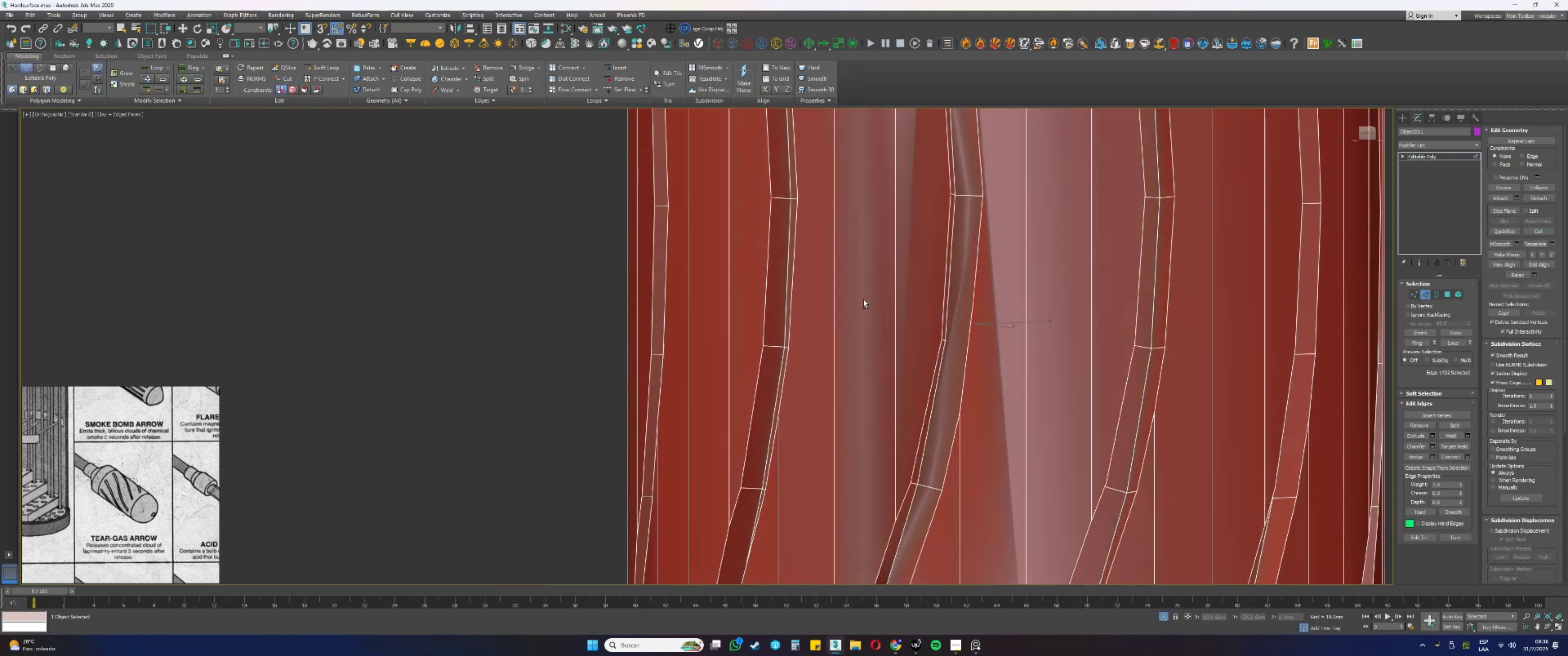 
key(Control+ControlLeft)
 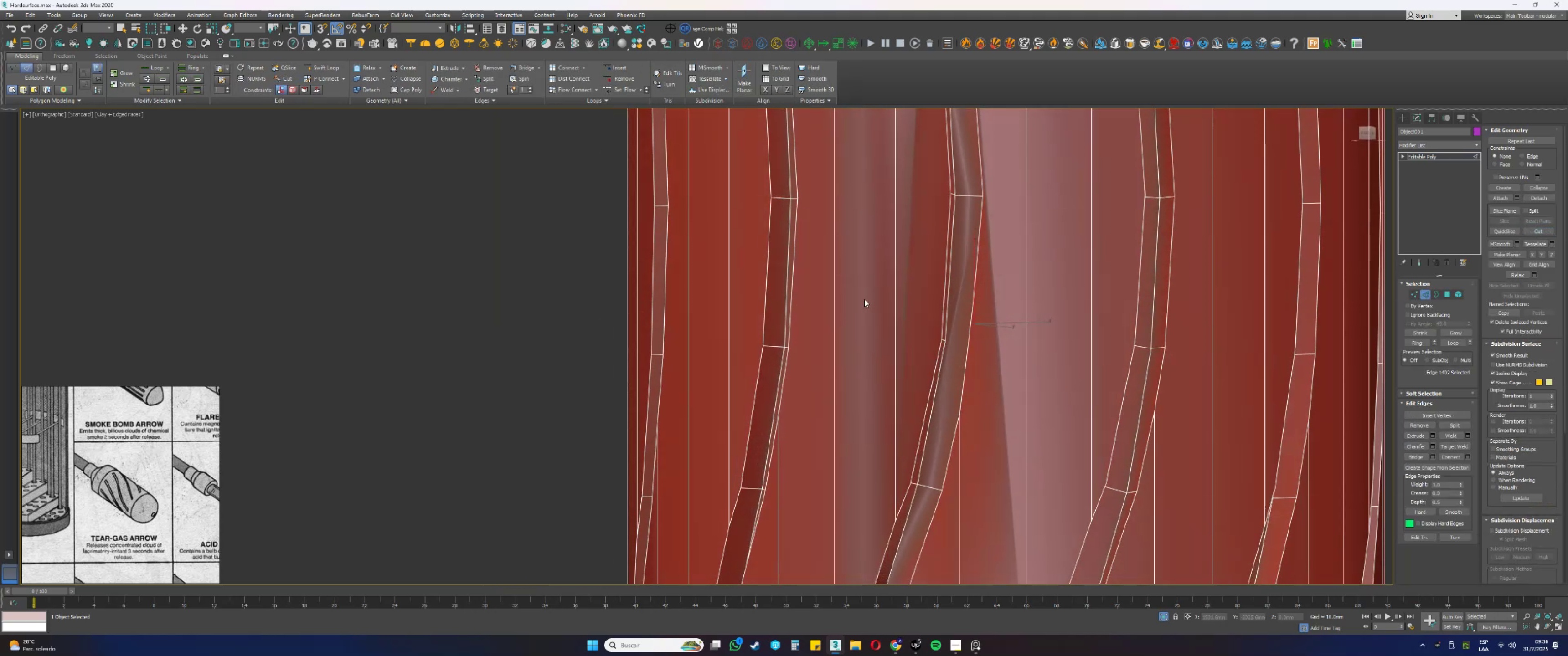 
key(Control+Z)
 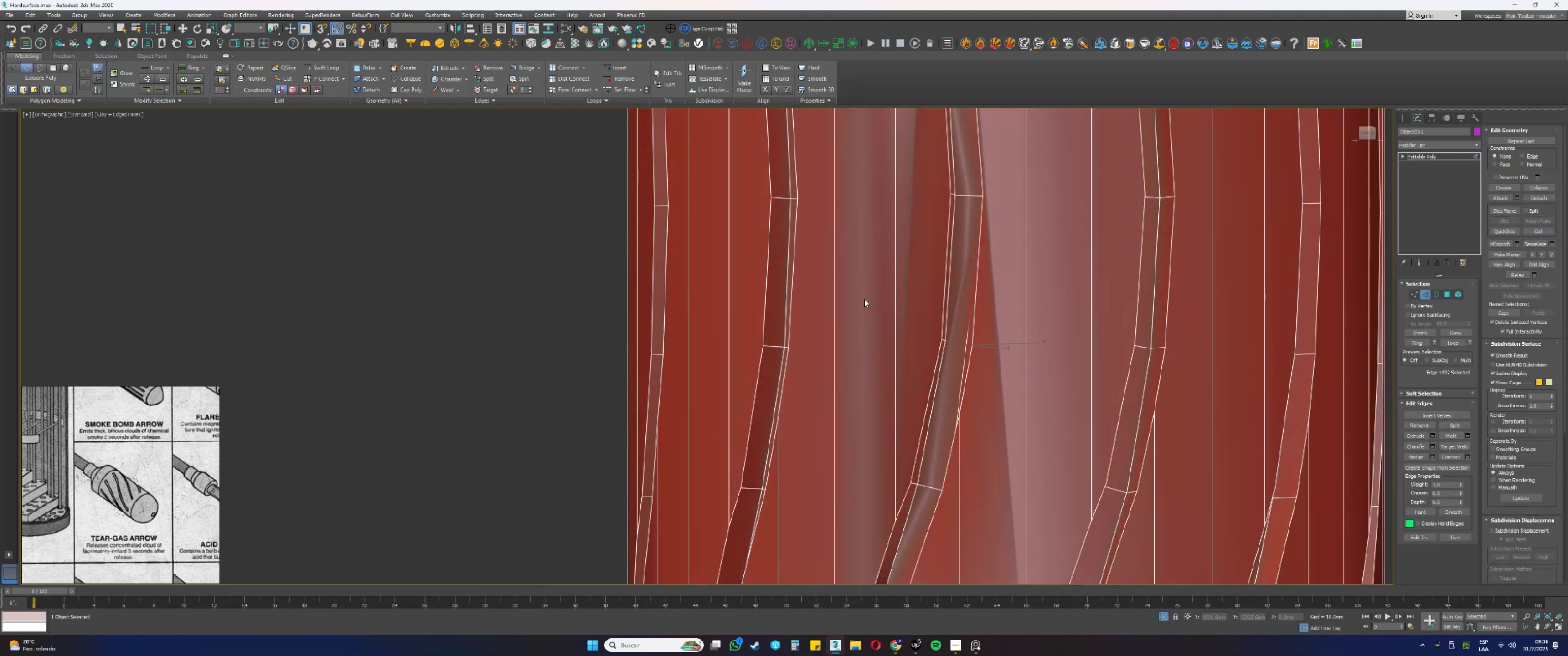 
hold_key(key=AltLeft, duration=1.53)
 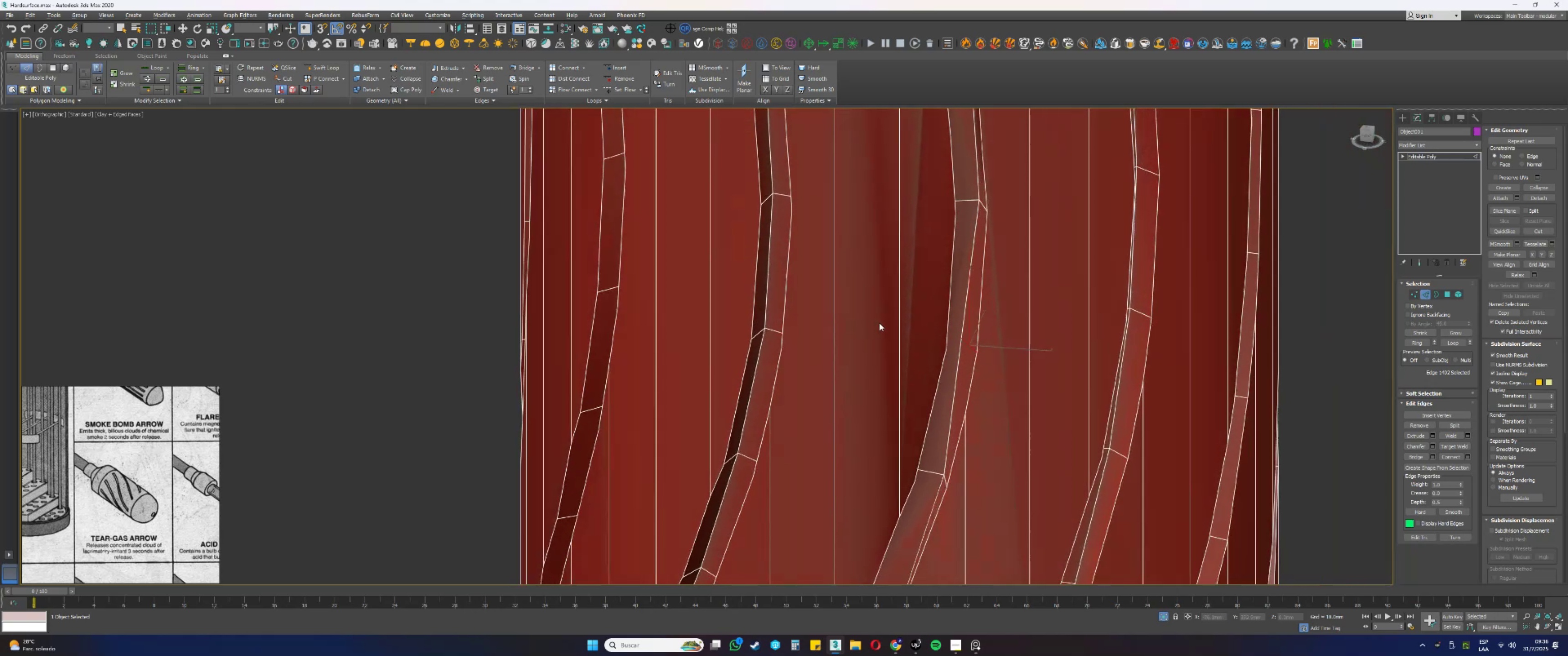 
key(Alt+AltLeft)
 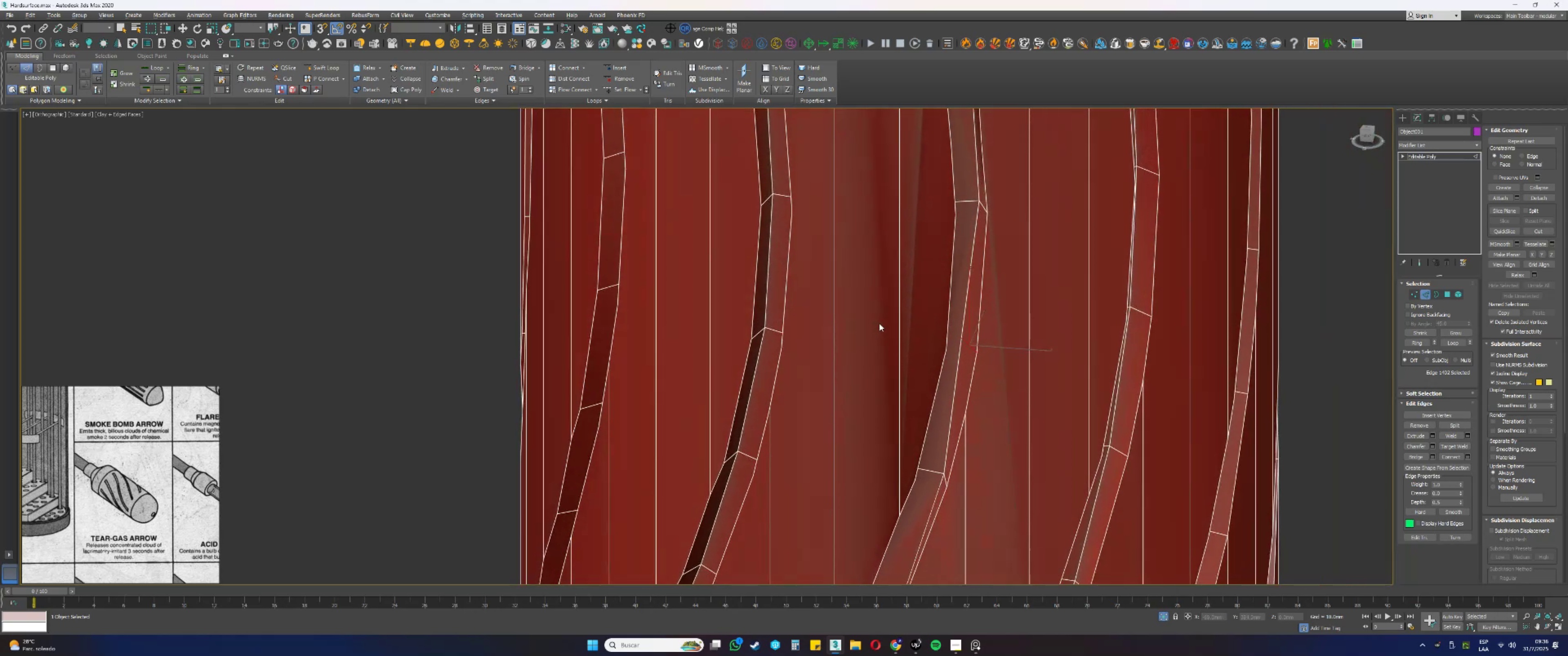 
key(Alt+AltLeft)
 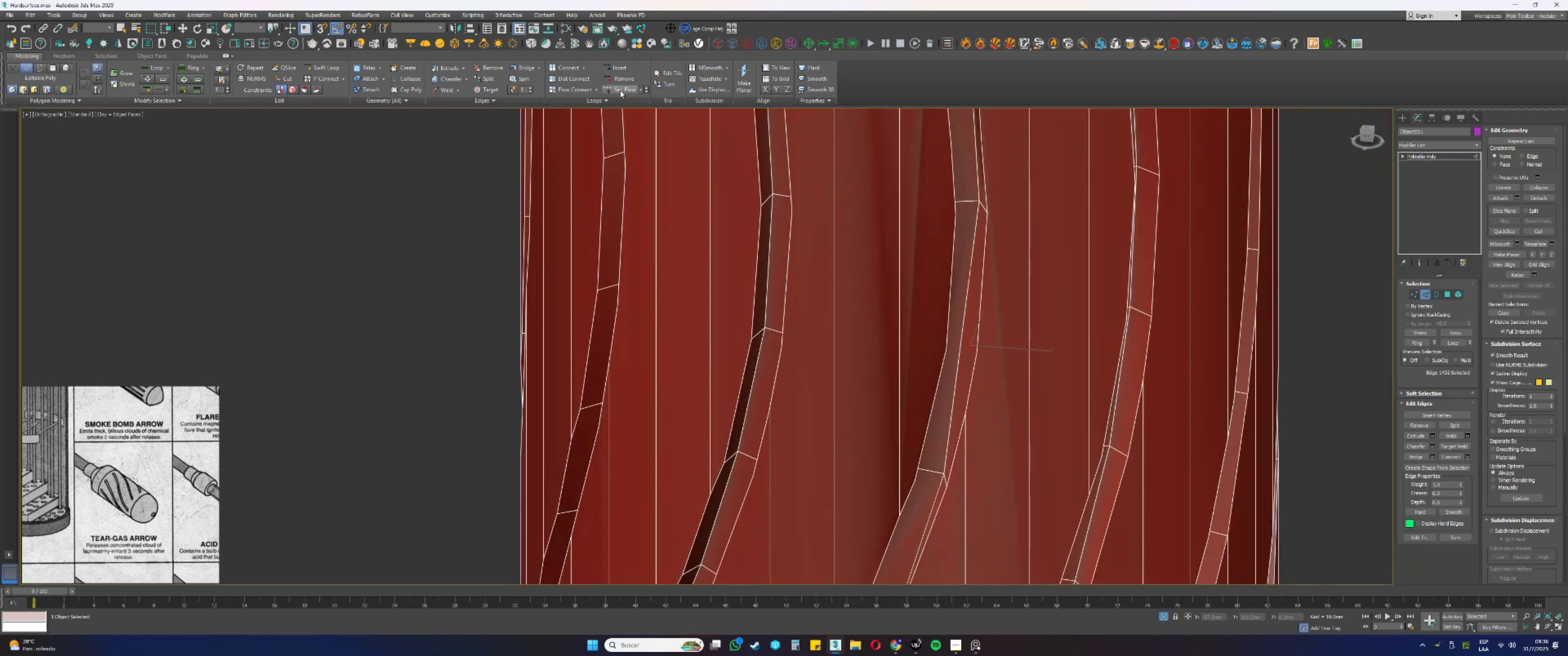 
left_click([620, 90])
 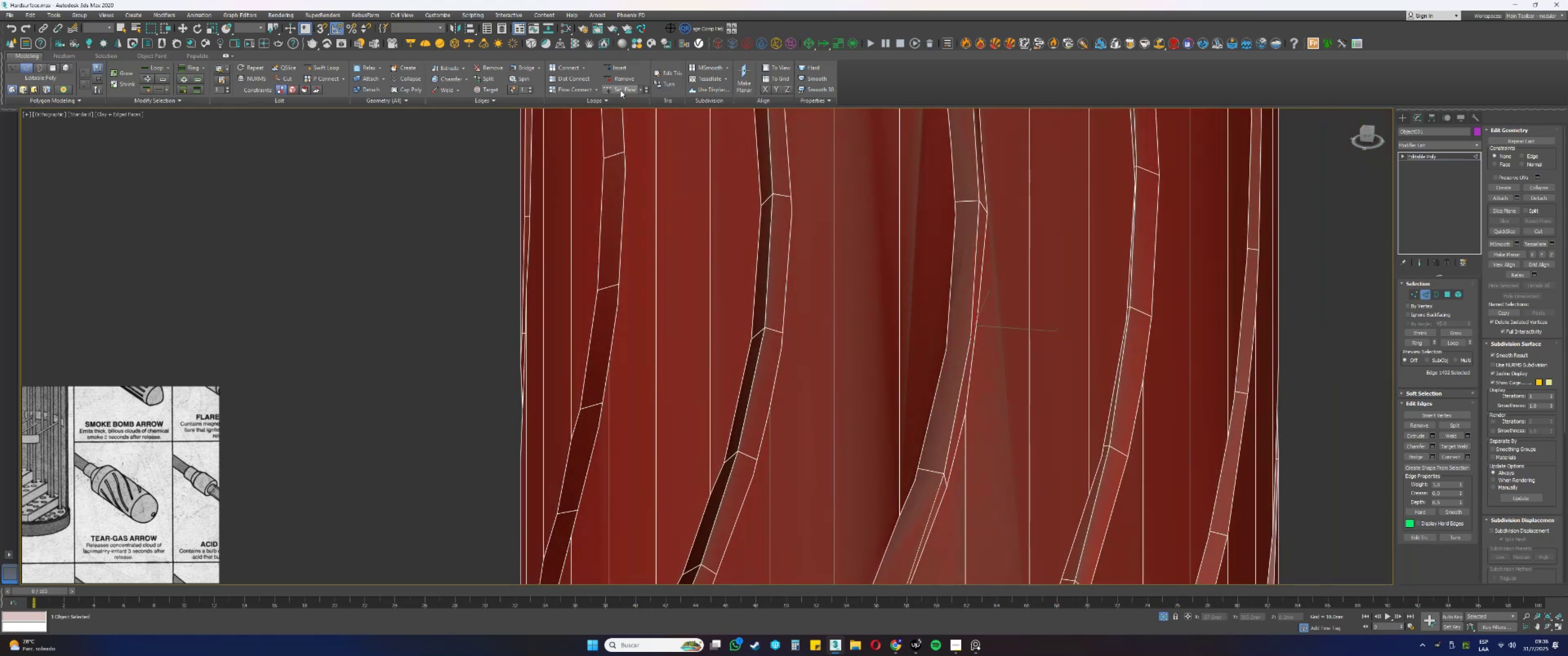 
key(Control+ControlLeft)
 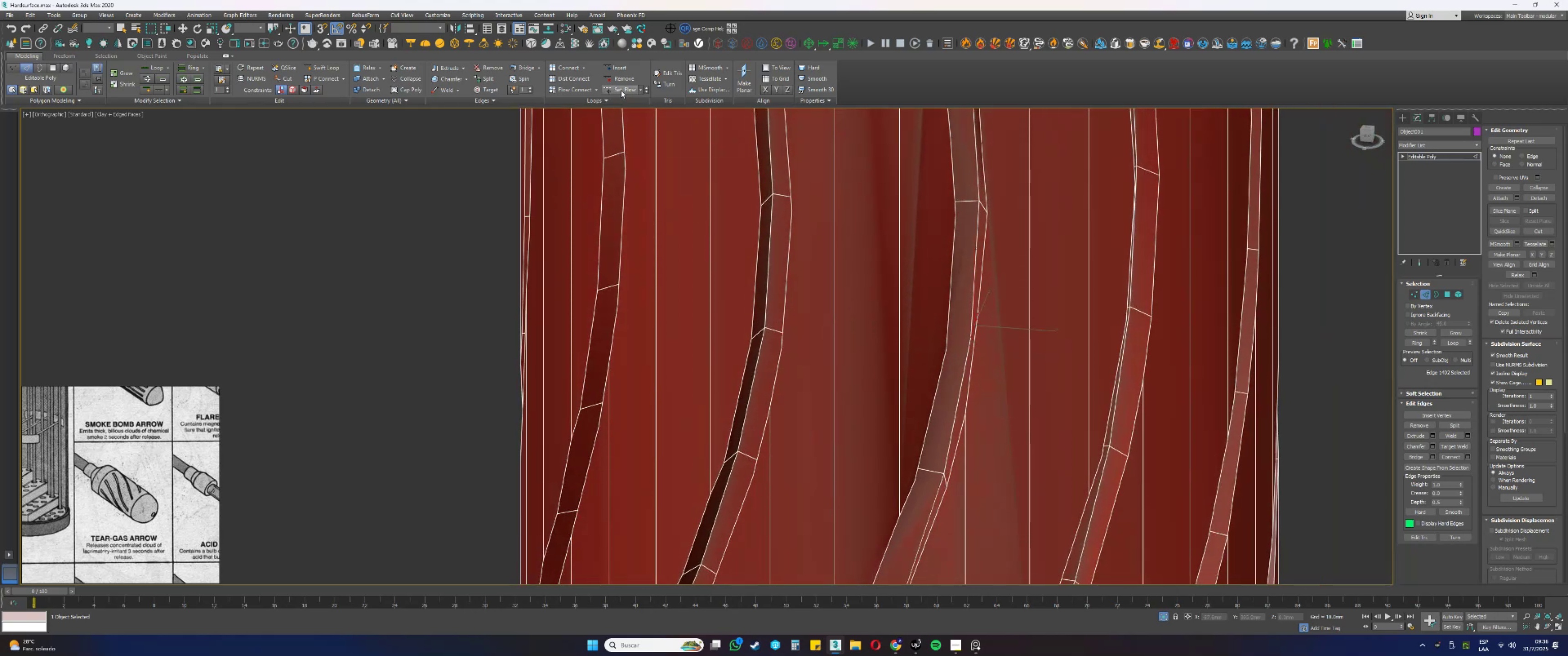 
key(Control+Z)
 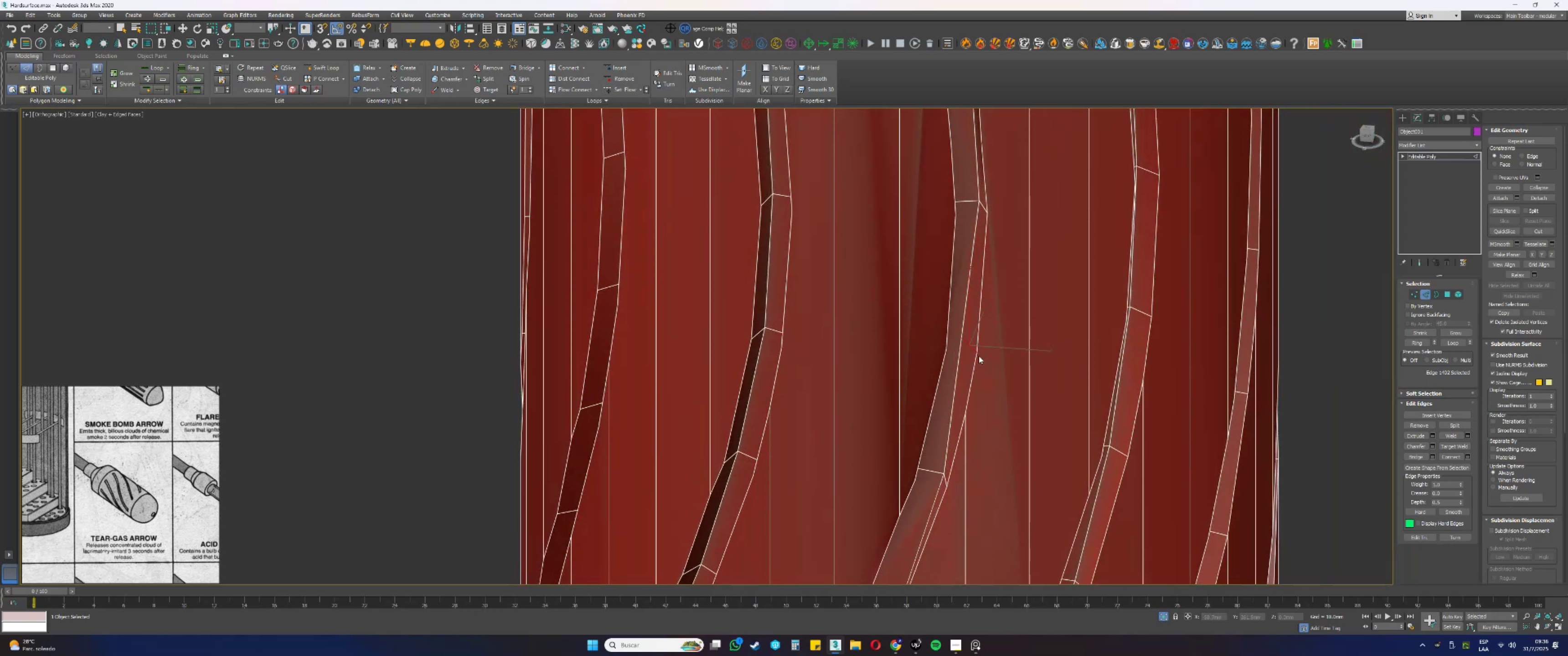 
key(1)
 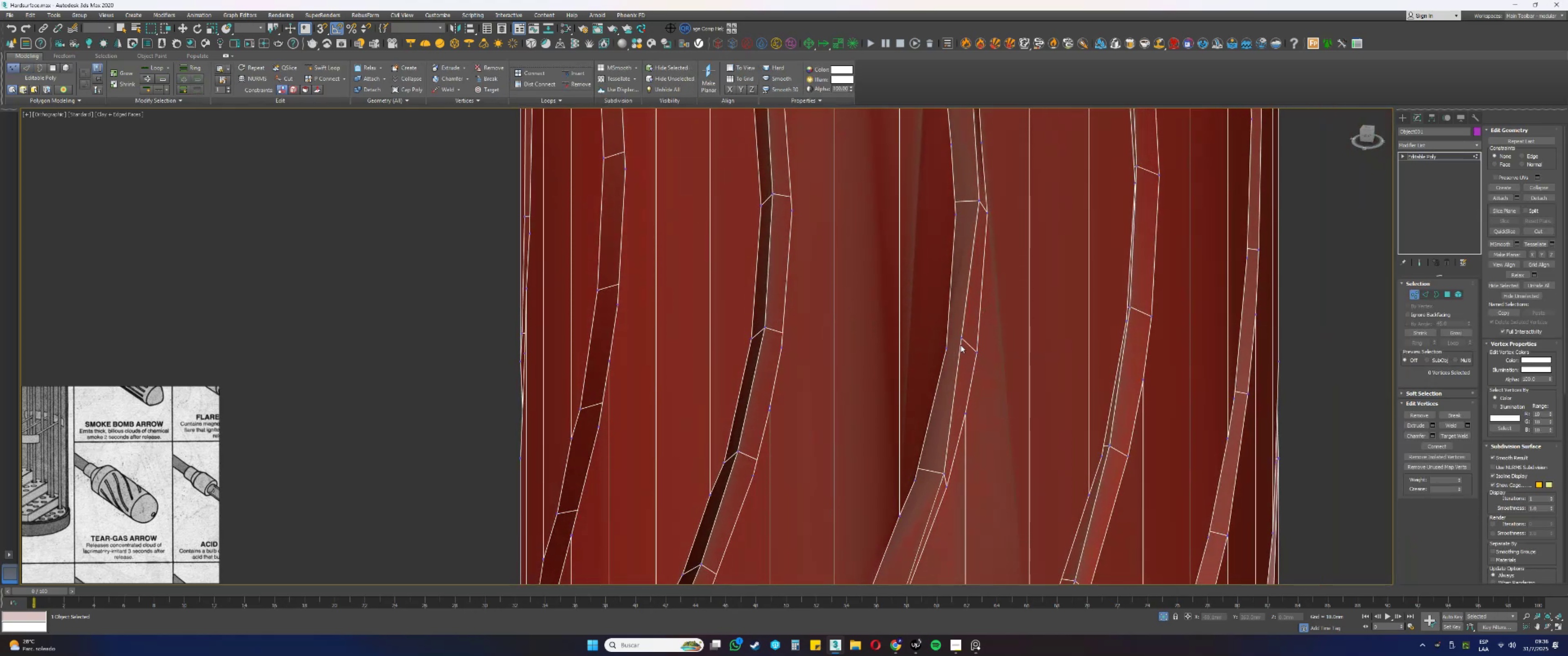 
left_click_drag(start_coordinate=[965, 343], to_coordinate=[955, 326])
 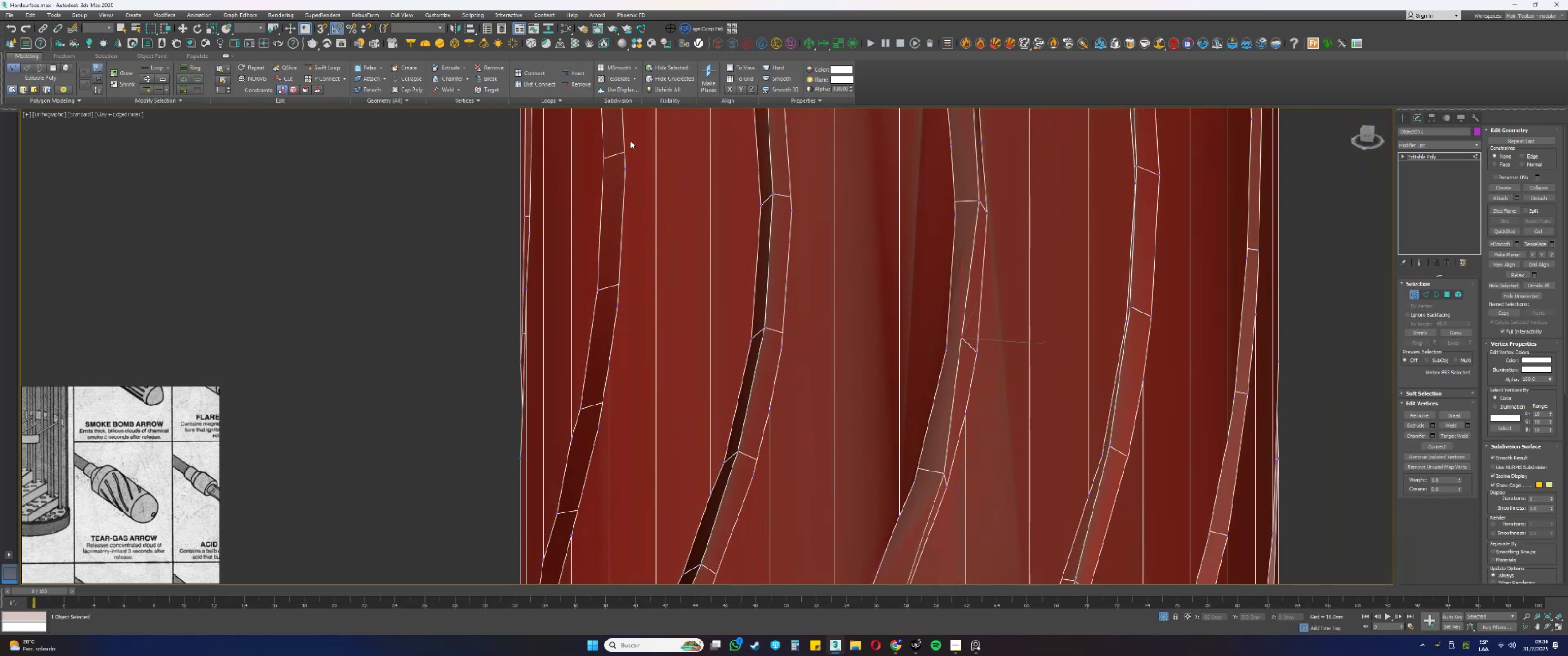 
hold_key(key=AltLeft, duration=0.41)
 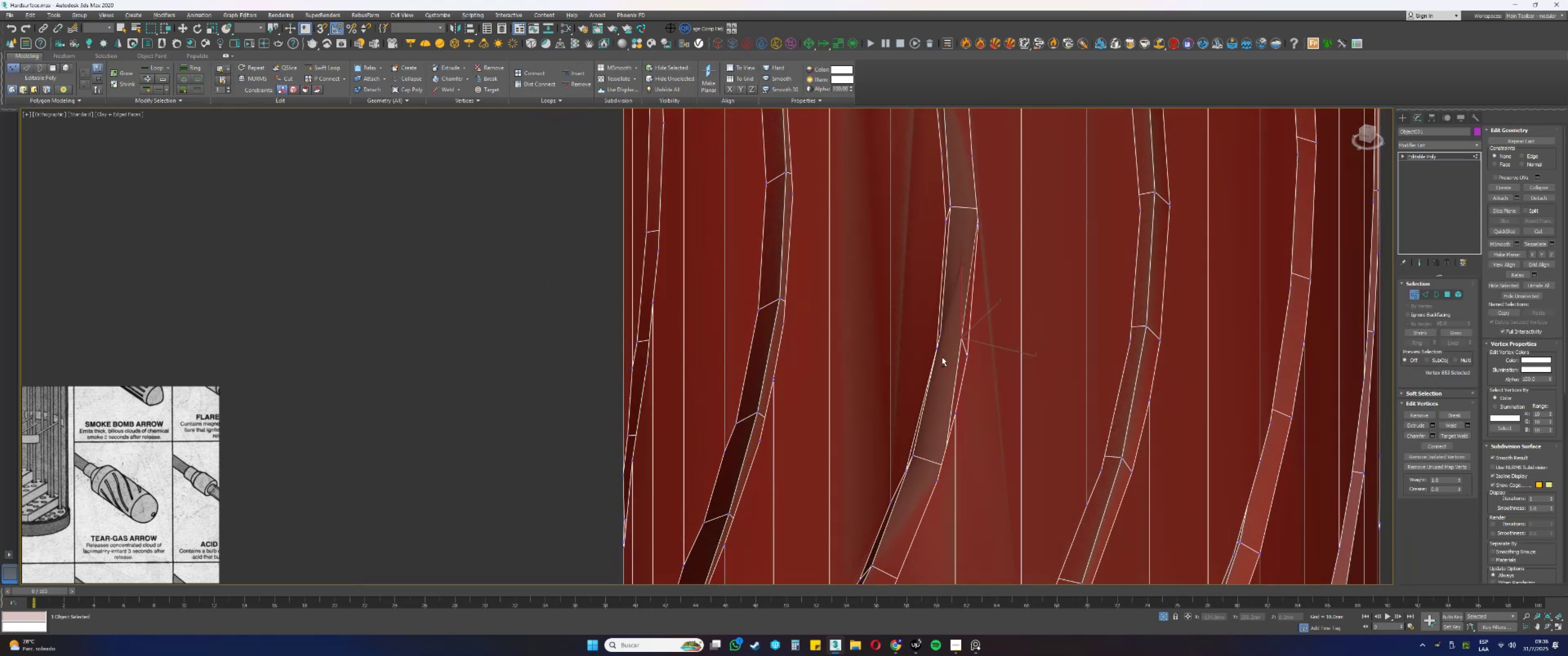 
scroll: coordinate [974, 351], scroll_direction: up, amount: 2.0
 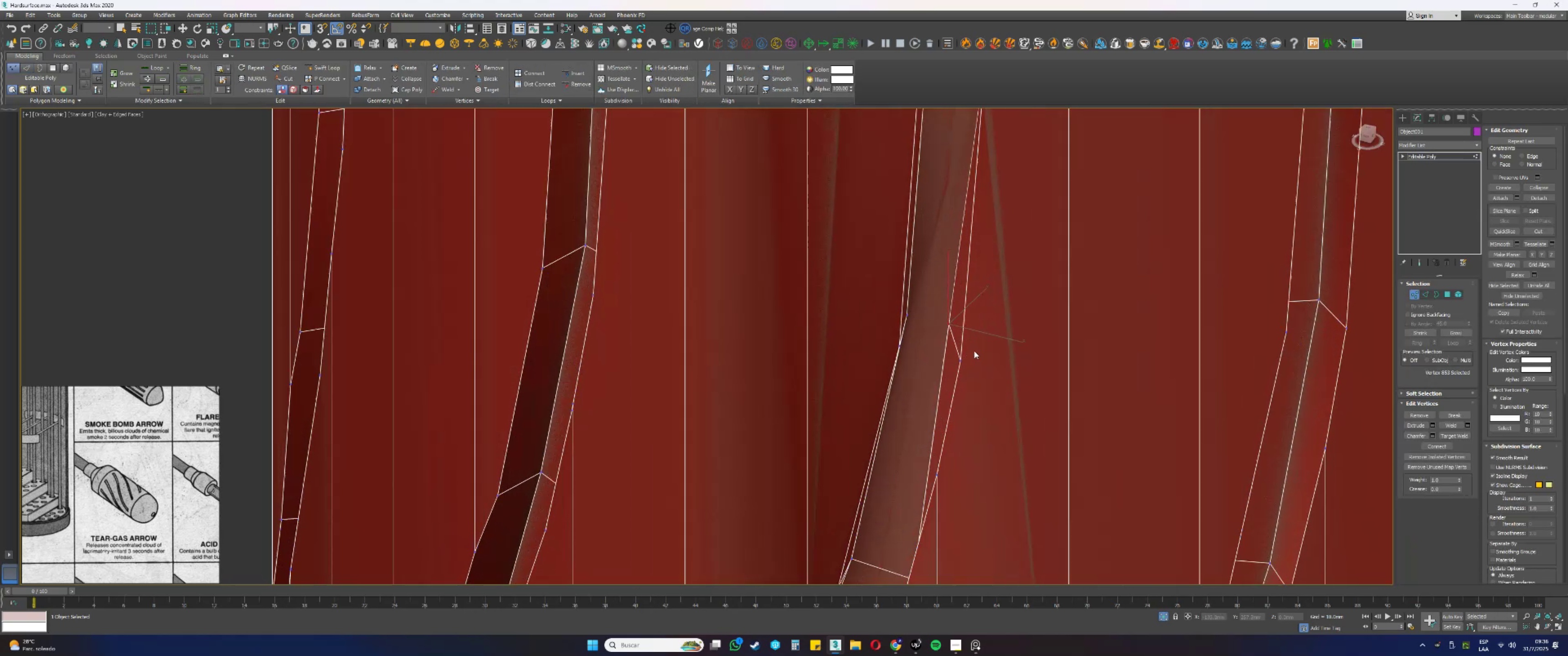 
hold_key(key=AltLeft, duration=0.53)
 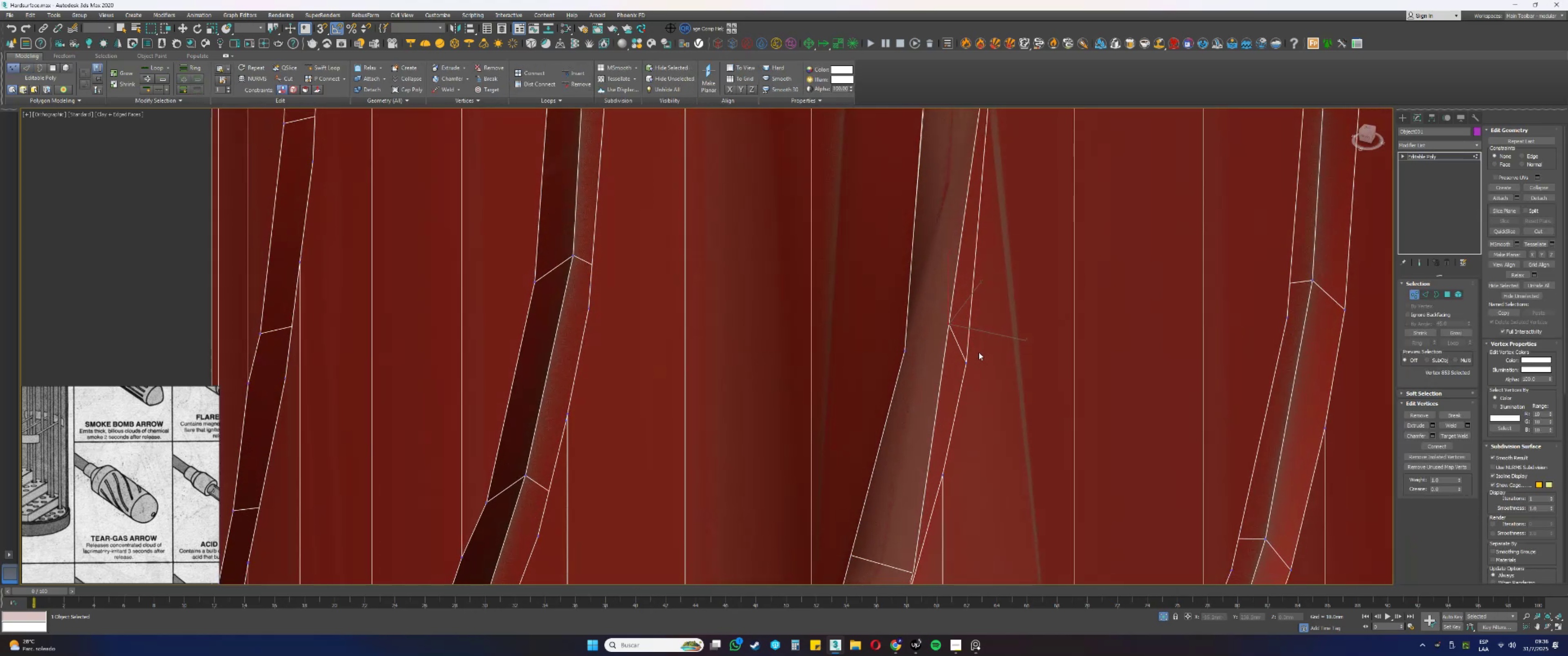 
hold_key(key=AltLeft, duration=0.32)
 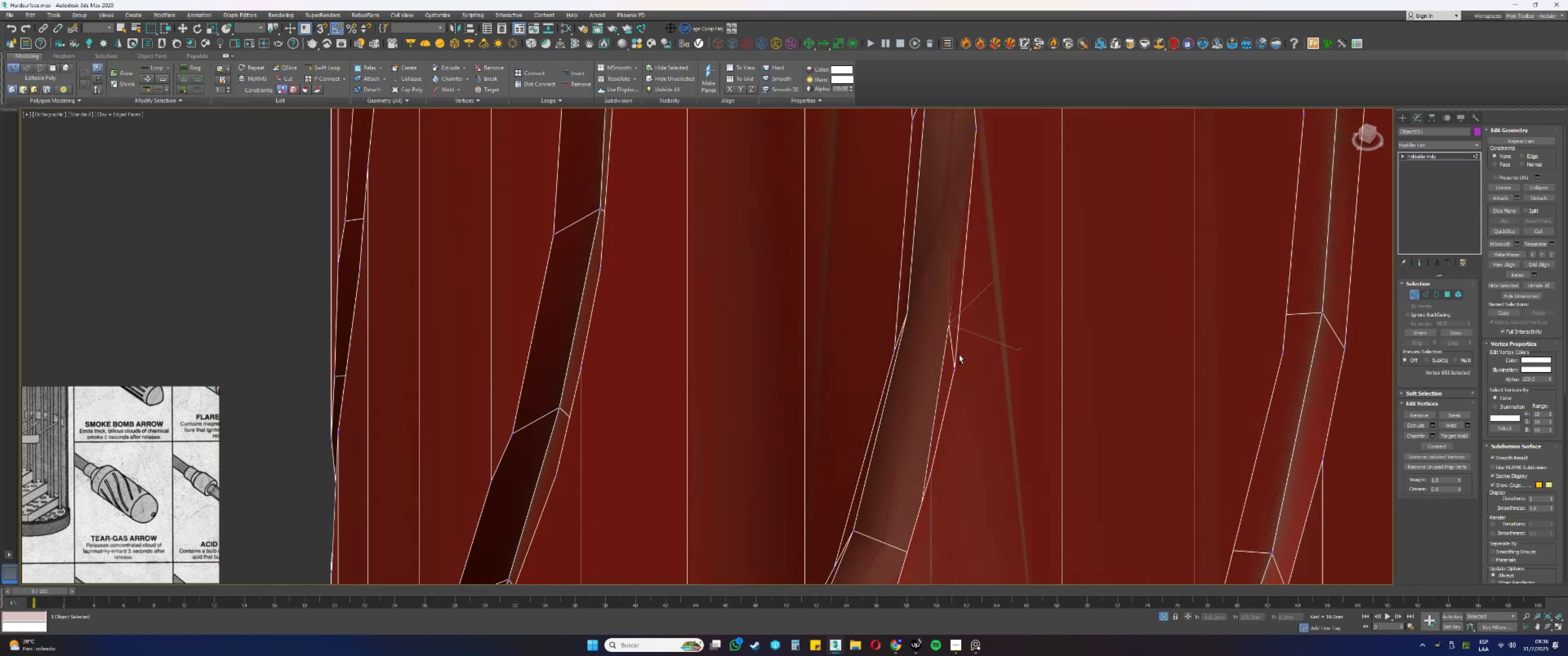 
type(wss)
 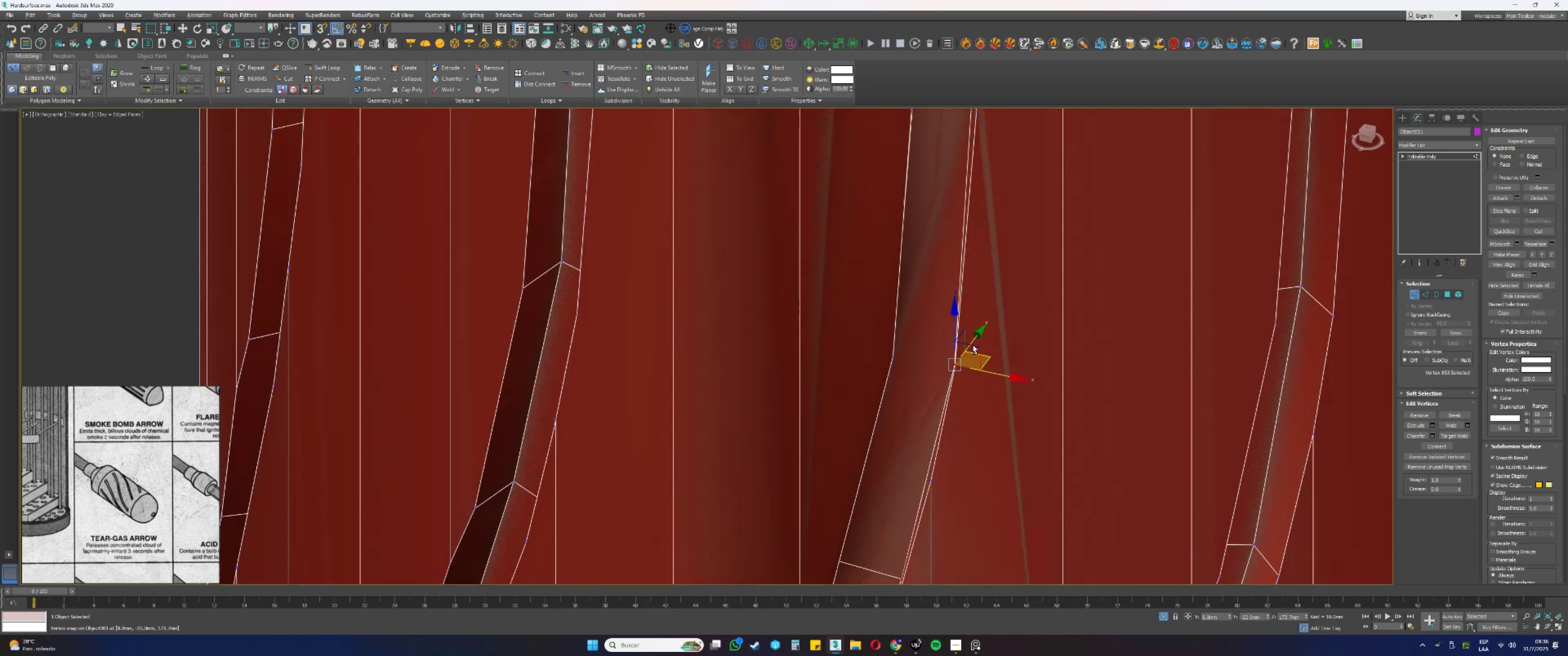 
left_click_drag(start_coordinate=[984, 322], to_coordinate=[956, 362])
 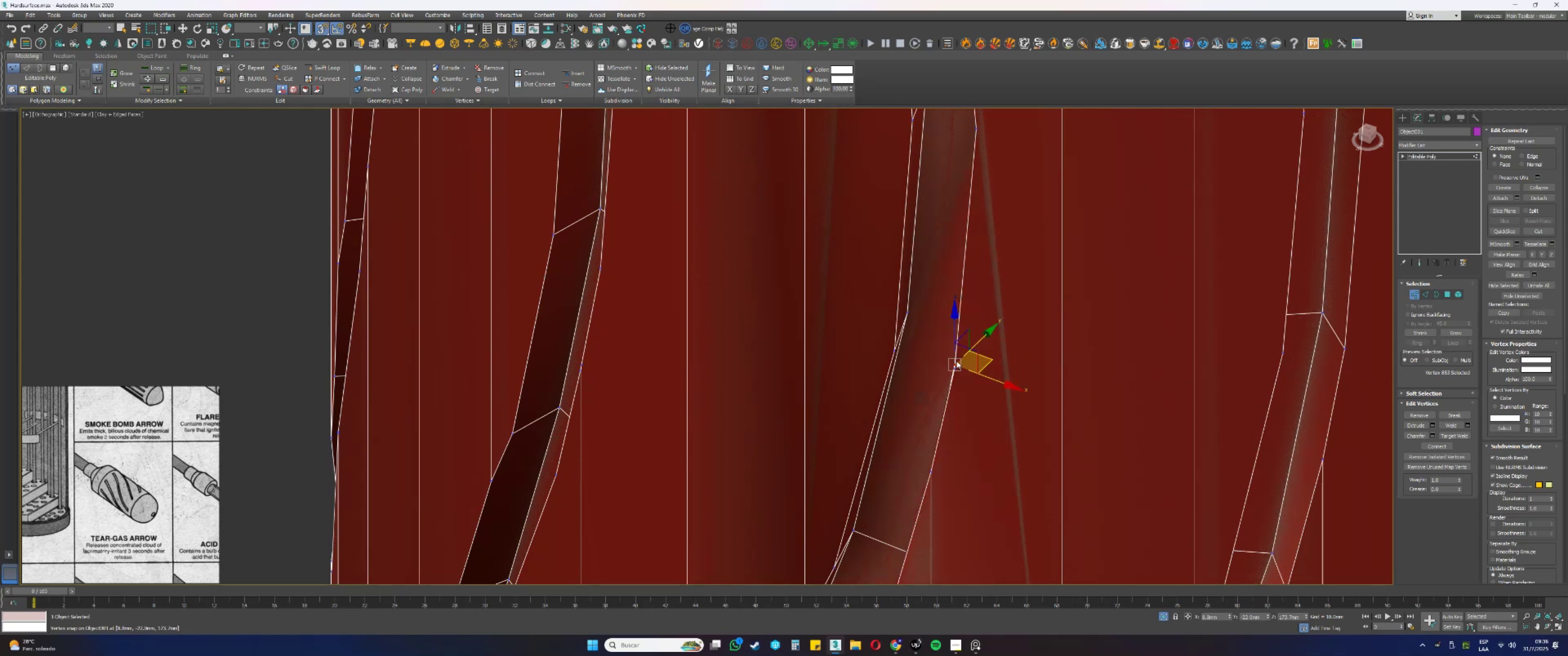 
hold_key(key=AltLeft, duration=0.83)
 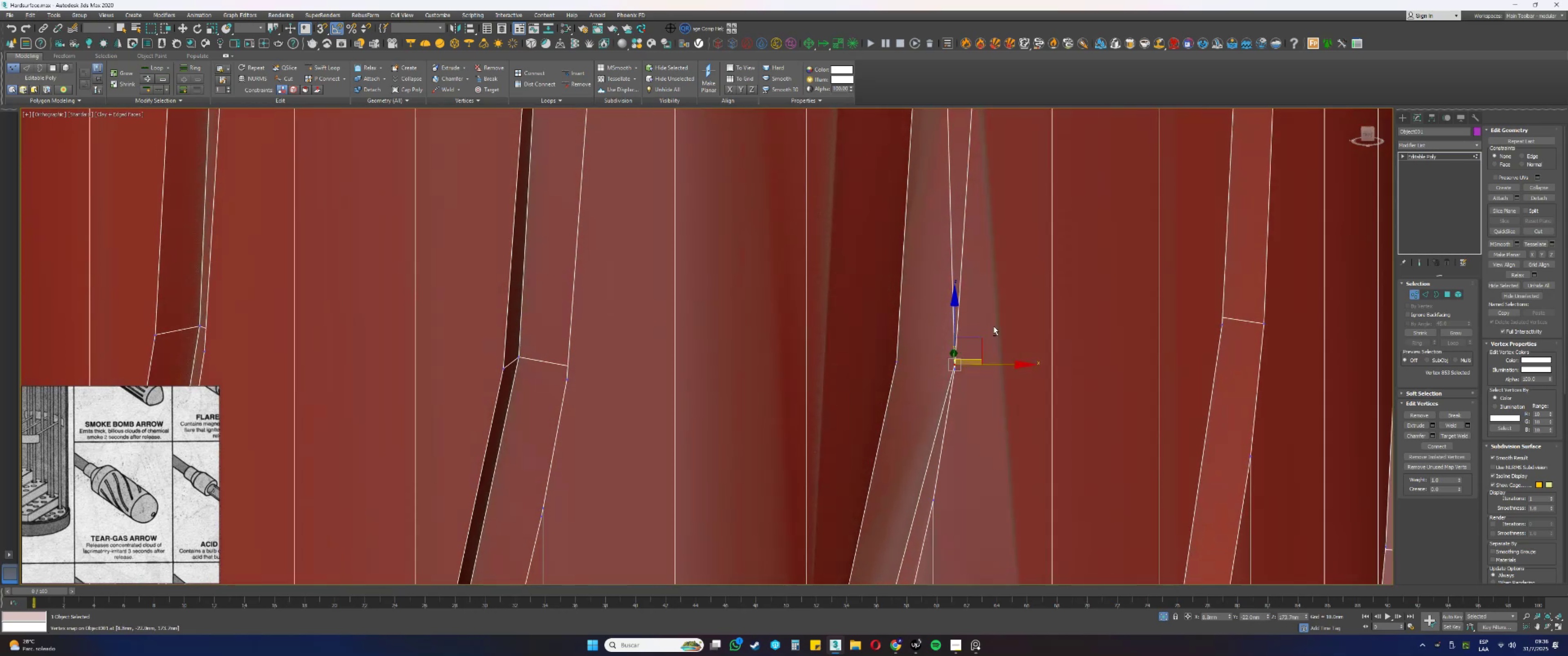 
key(Control+ControlLeft)
 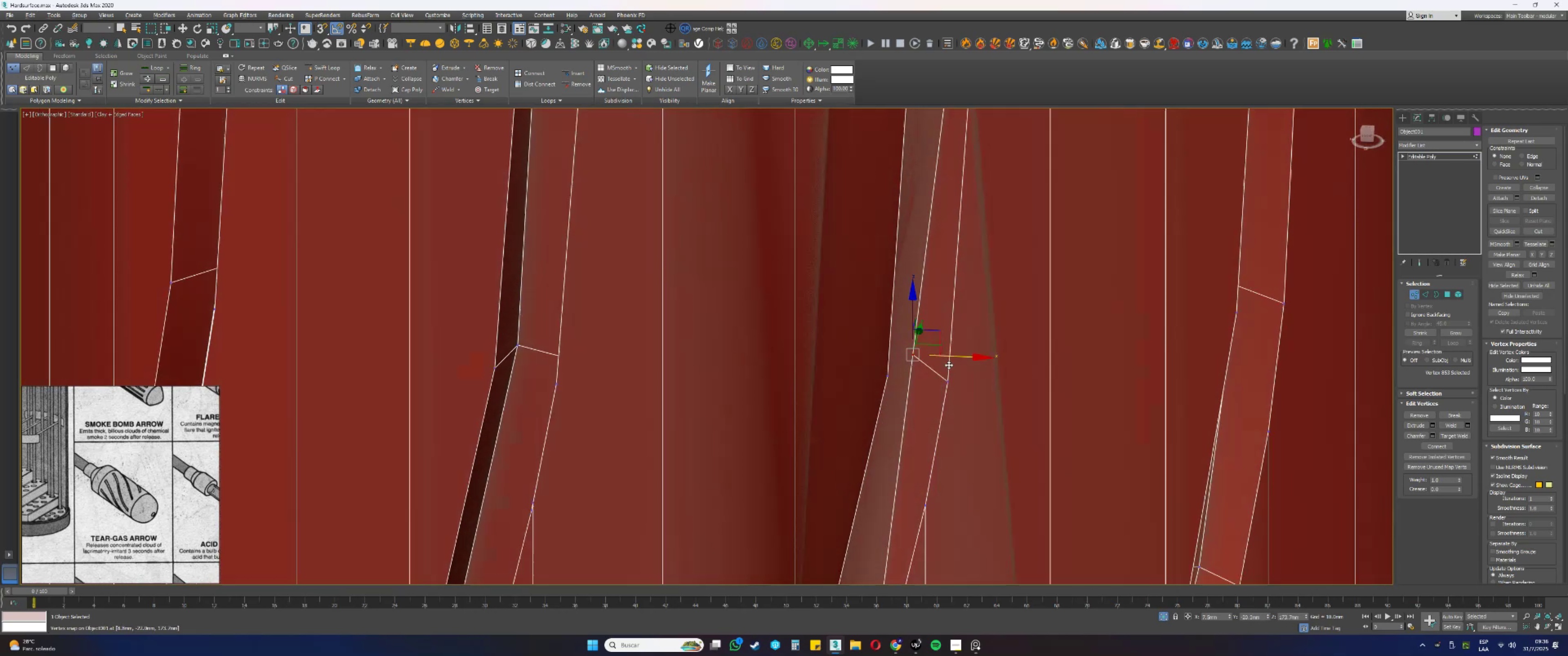 
key(Control+Z)
 